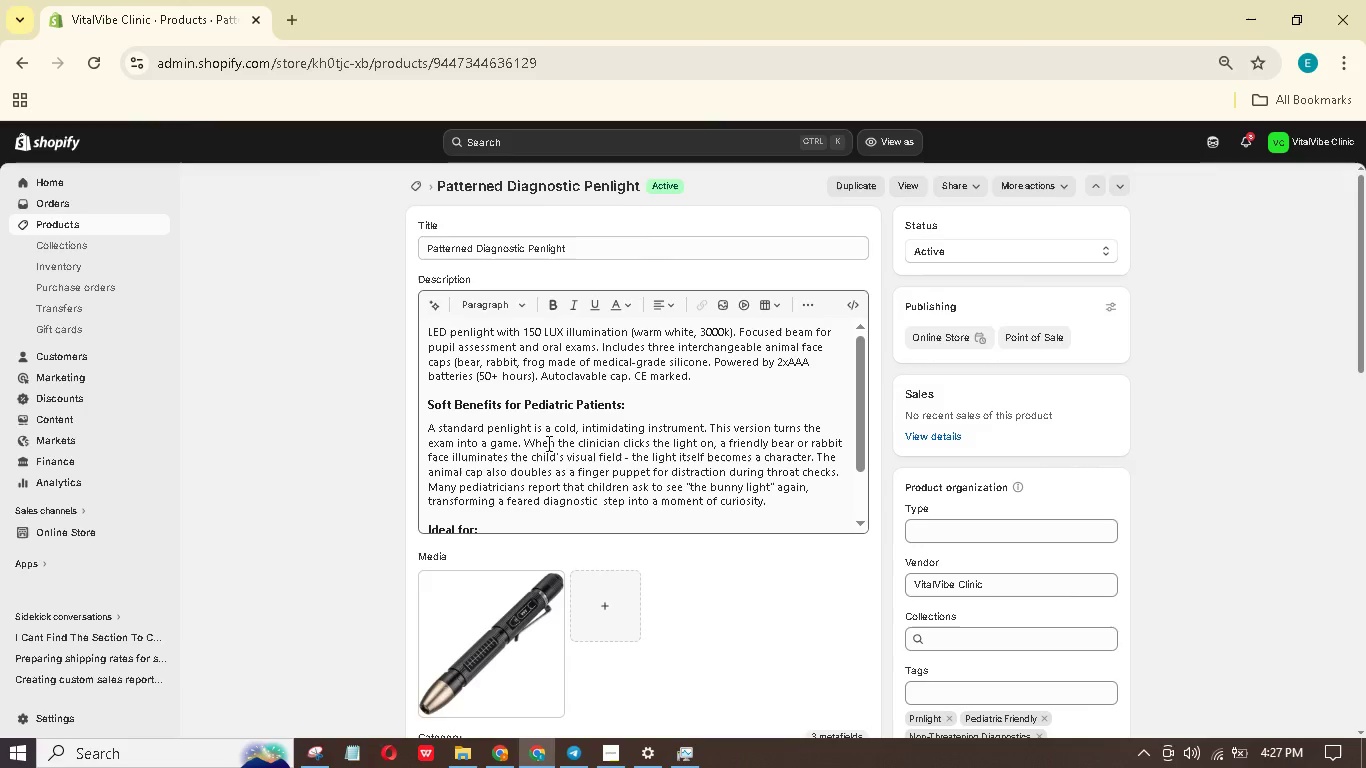 
scroll: coordinate [1169, 279], scroll_direction: down, amount: 8.0
 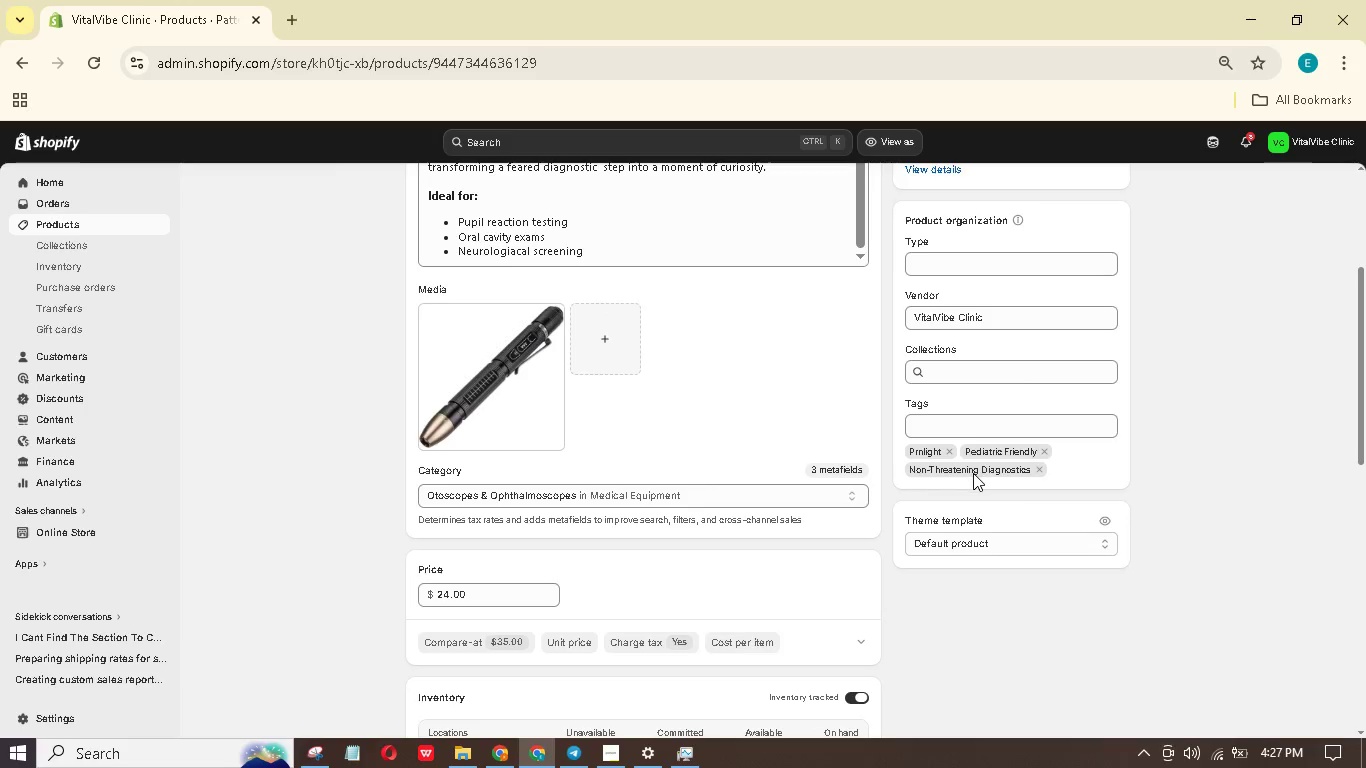 
mouse_move([971, 477])
 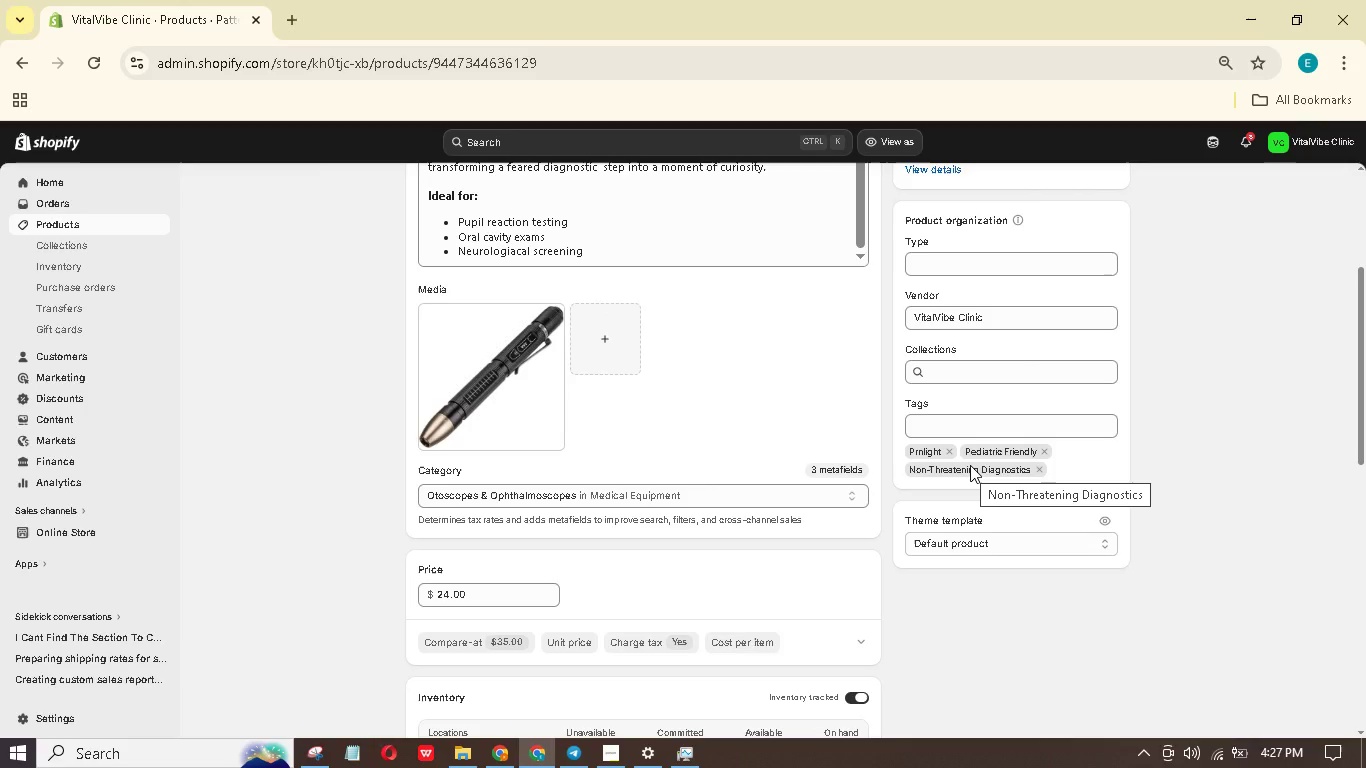 
wait(9.35)
 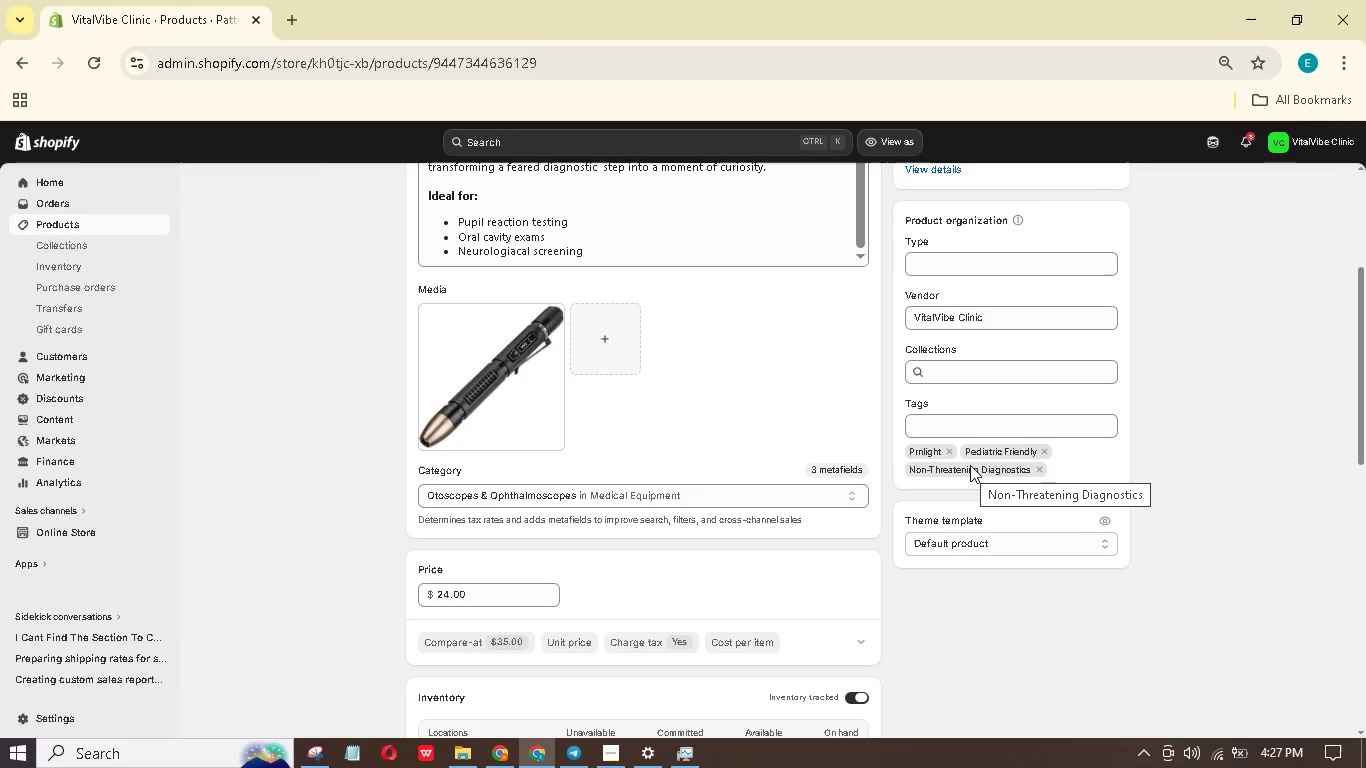 
left_click([951, 451])
 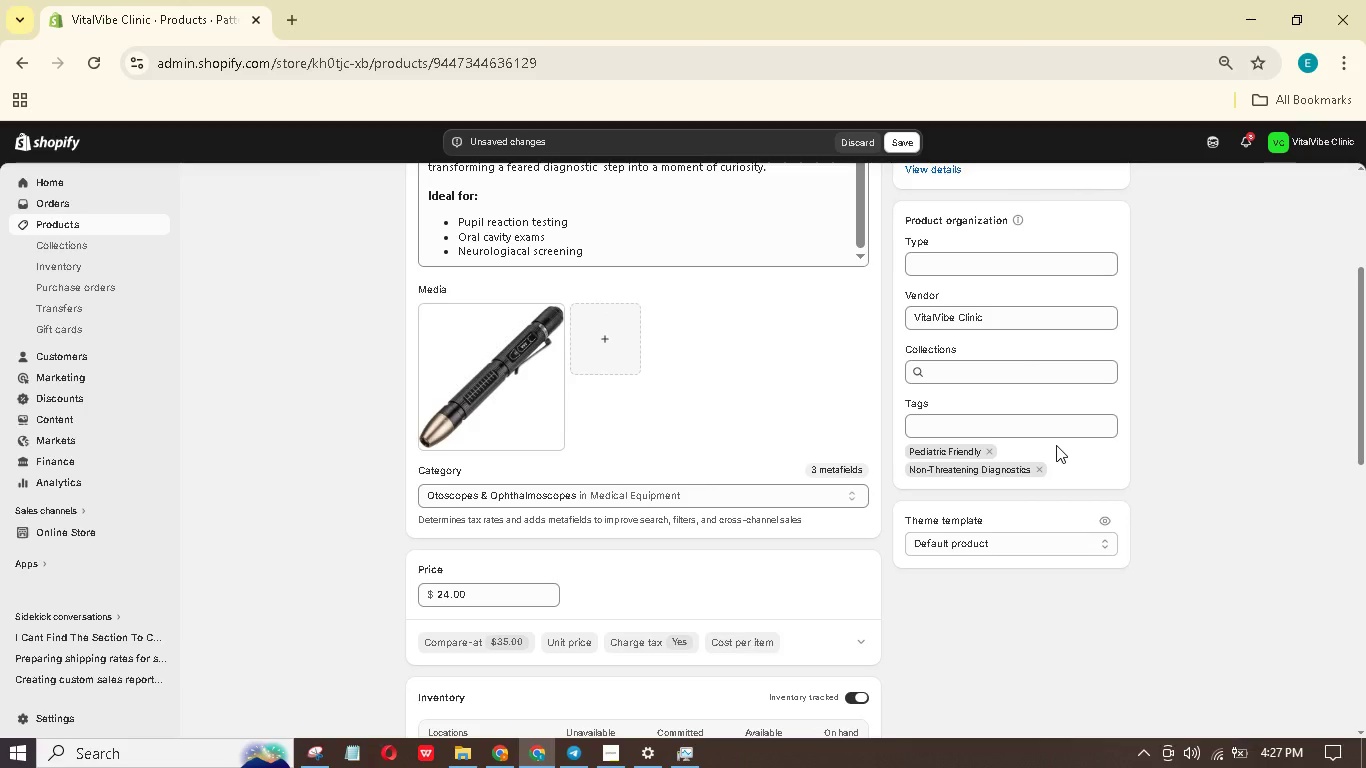 
left_click([1068, 419])
 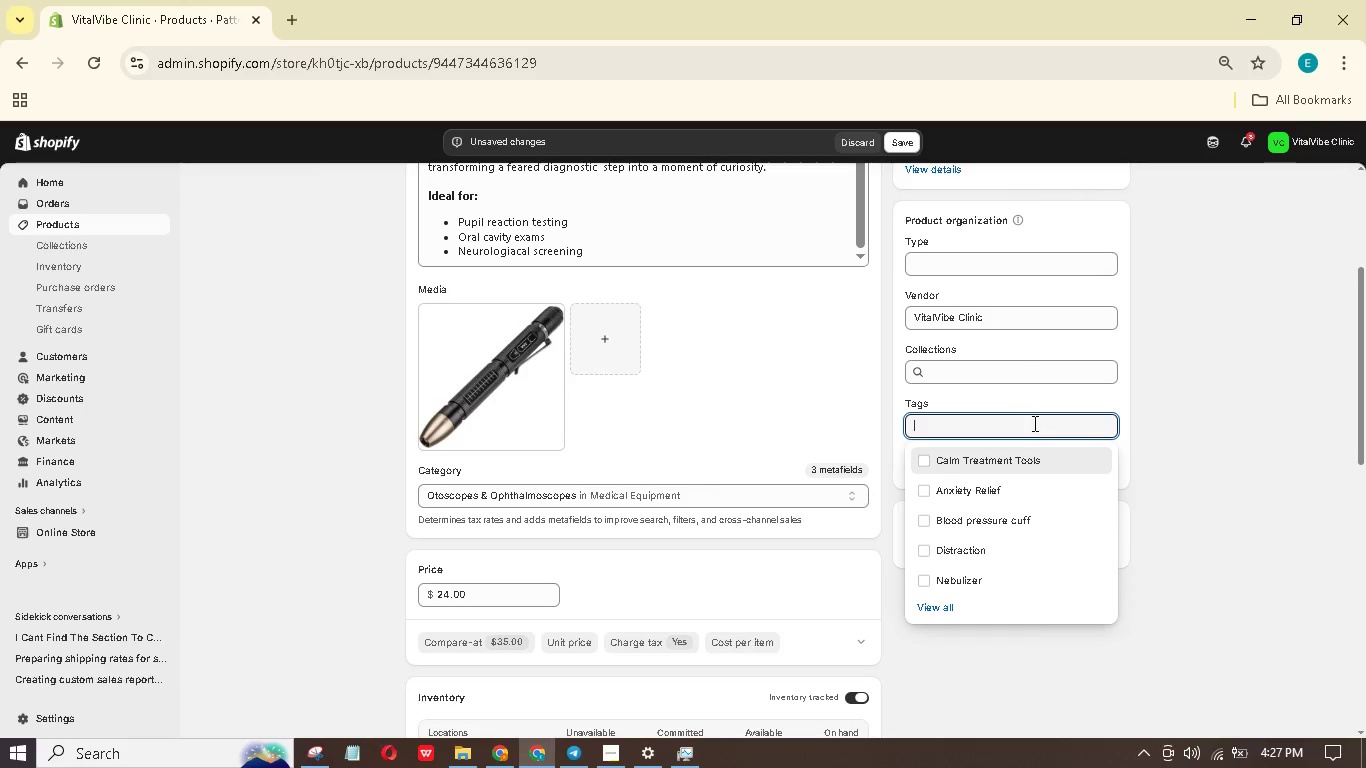 
scroll: coordinate [1027, 475], scroll_direction: down, amount: 2.0
 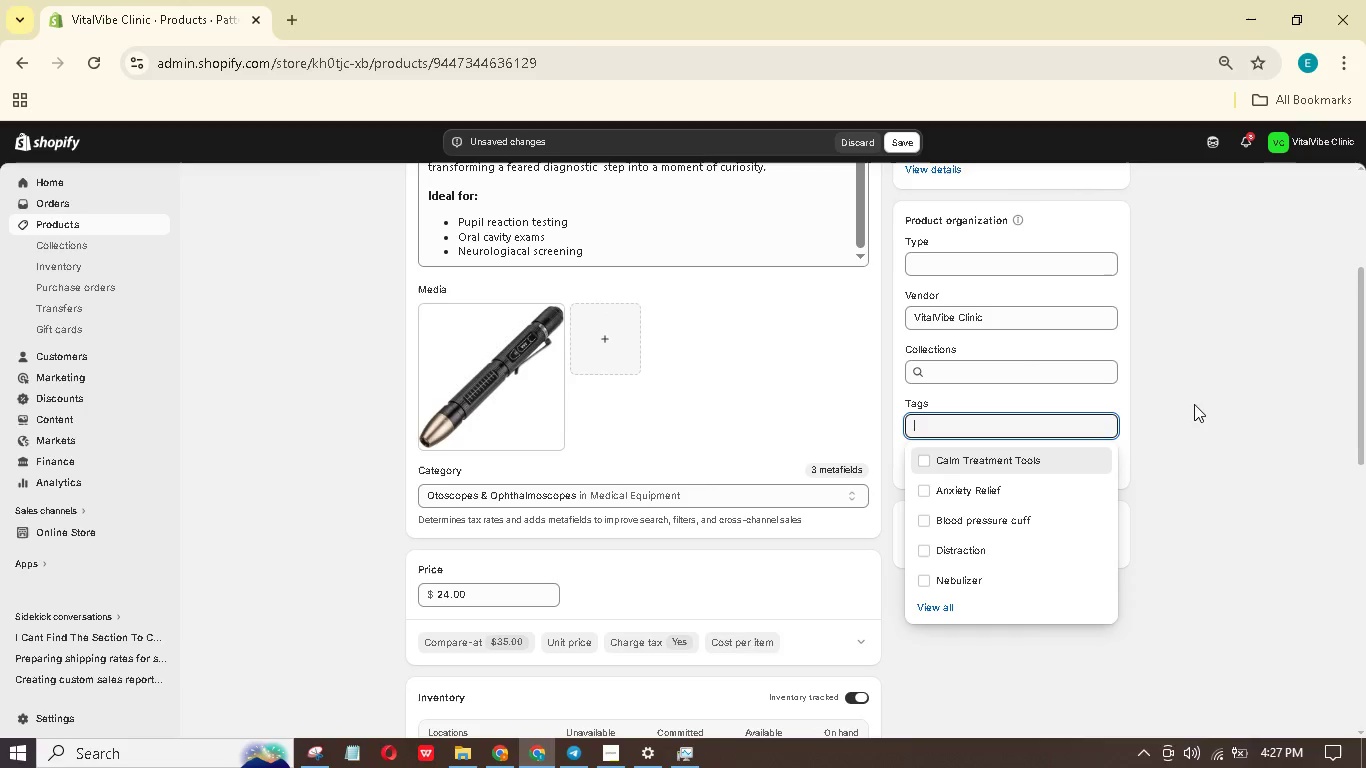 
left_click([1197, 398])
 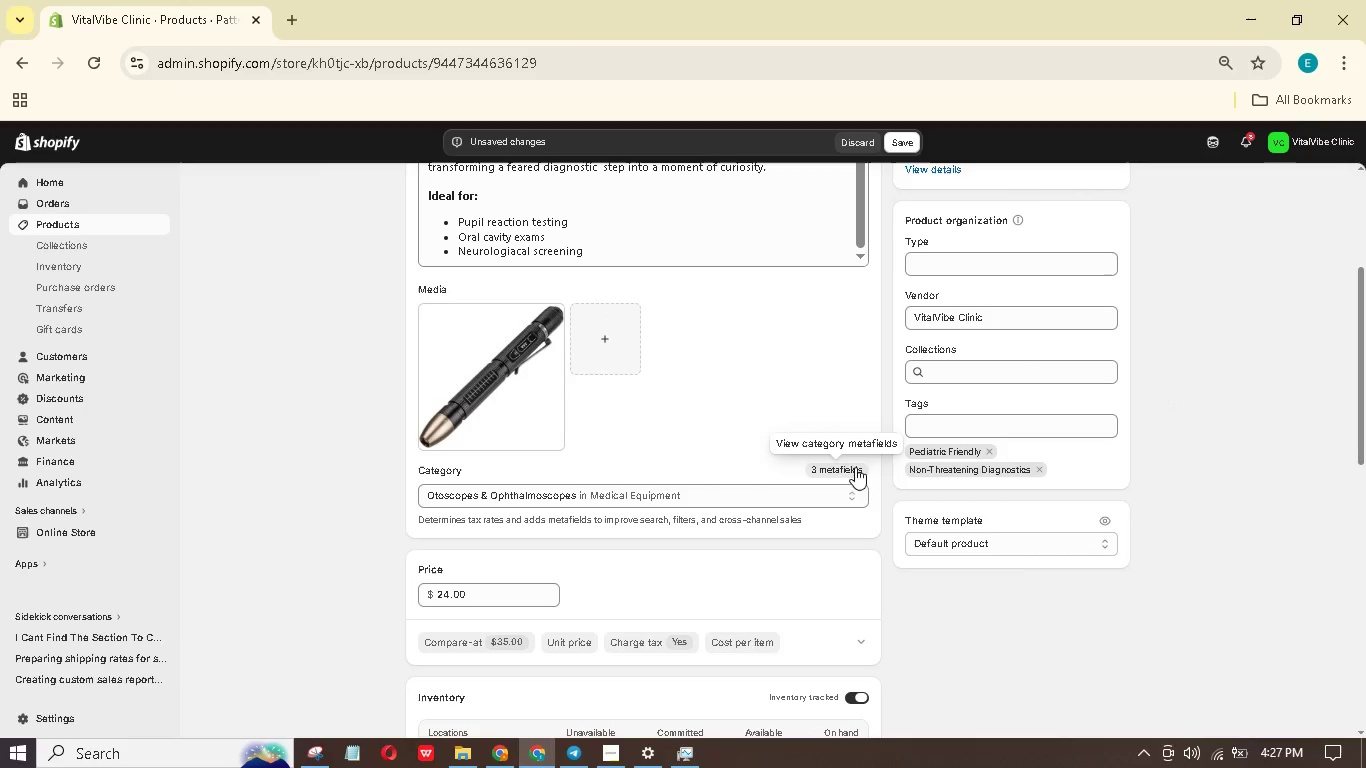 
scroll: coordinate [823, 454], scroll_direction: up, amount: 4.0
 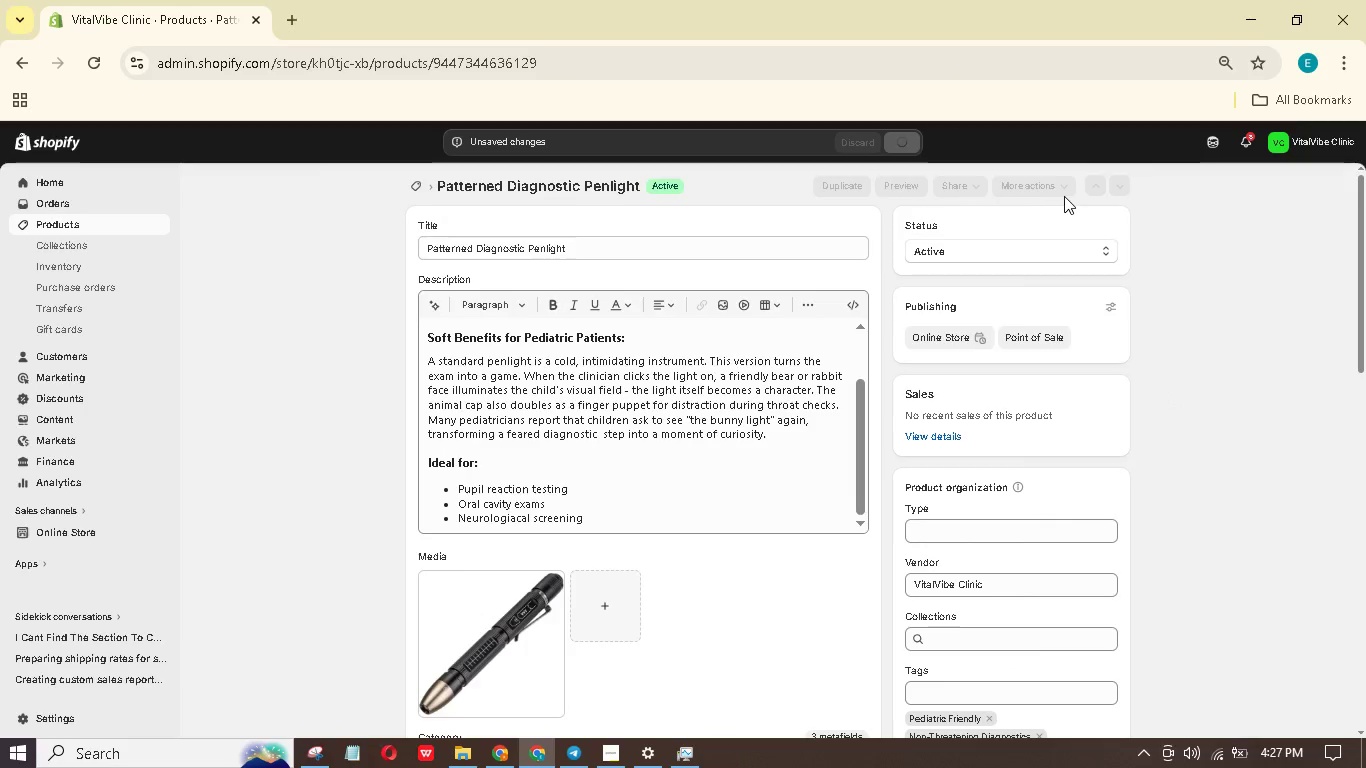 
mouse_move([1060, 193])
 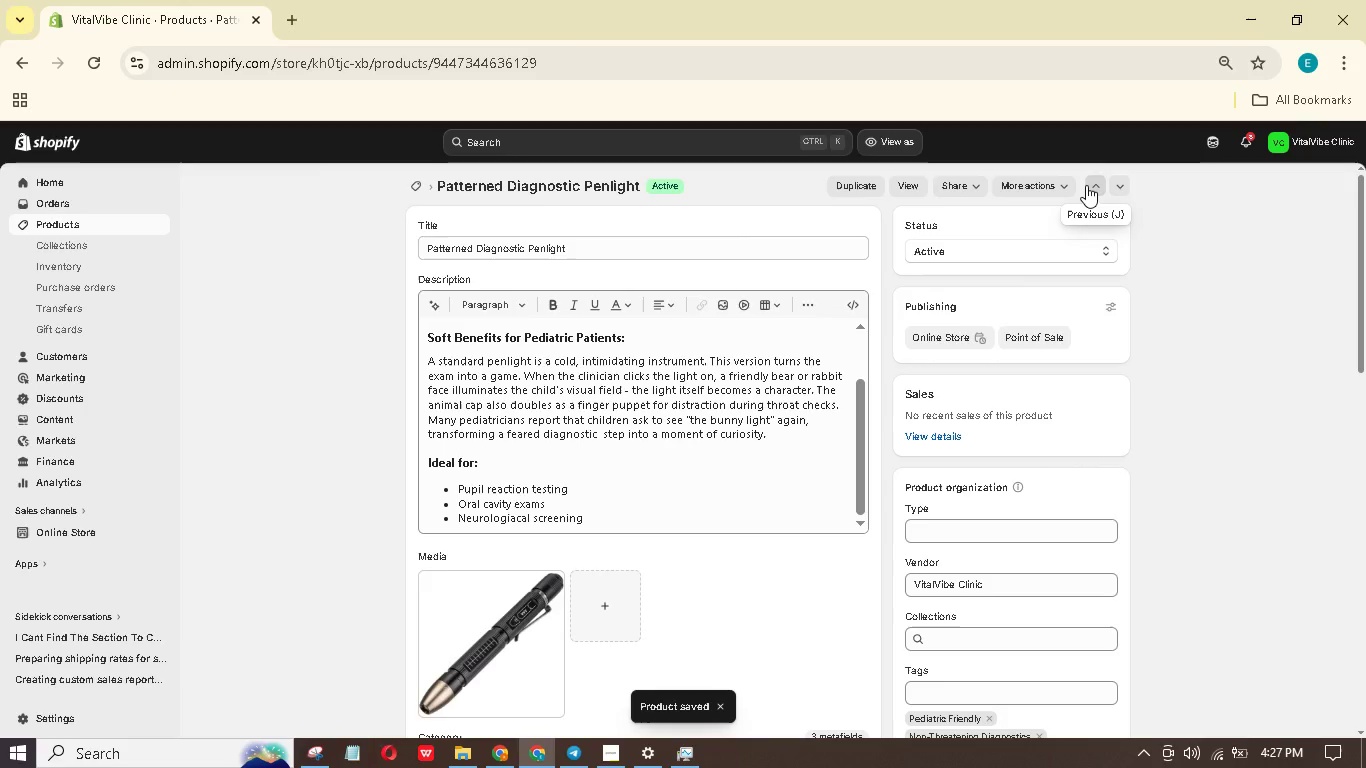 
left_click([1086, 185])
 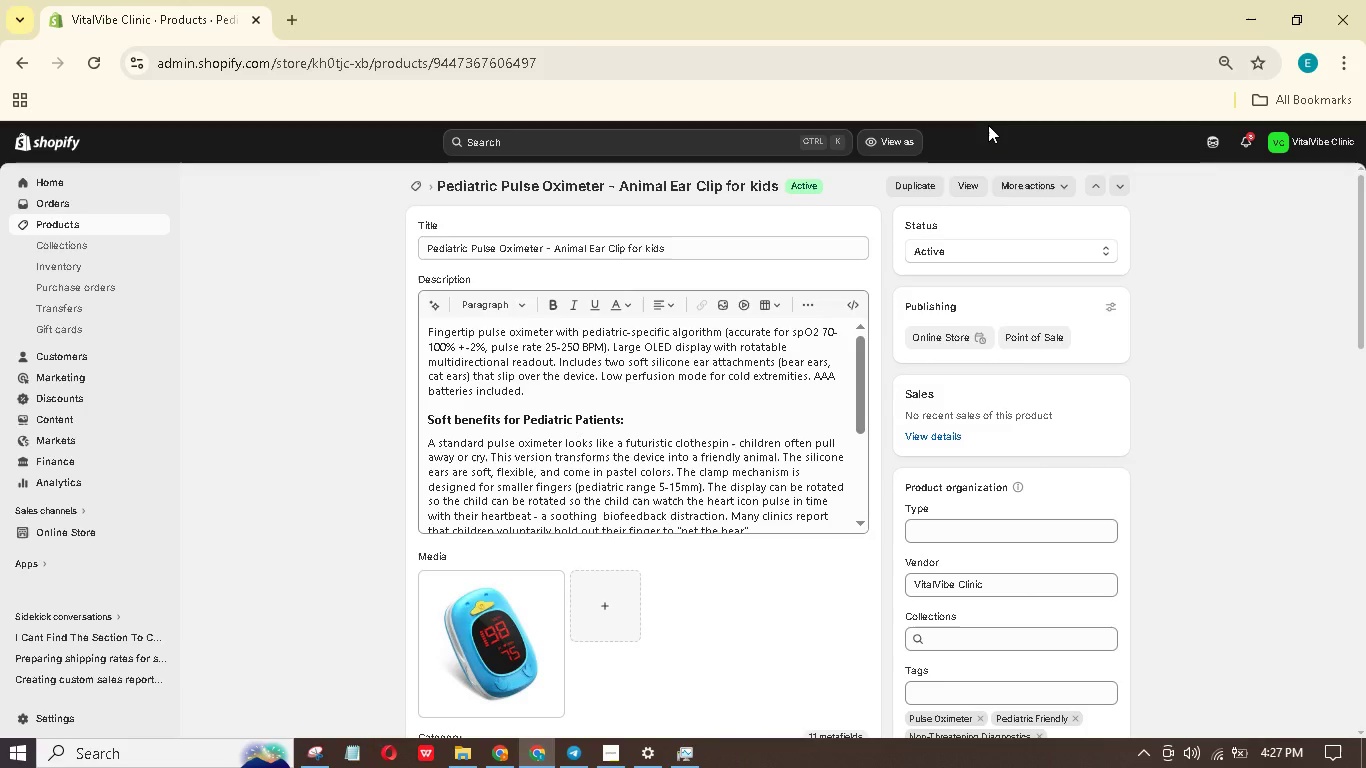 
wait(14.25)
 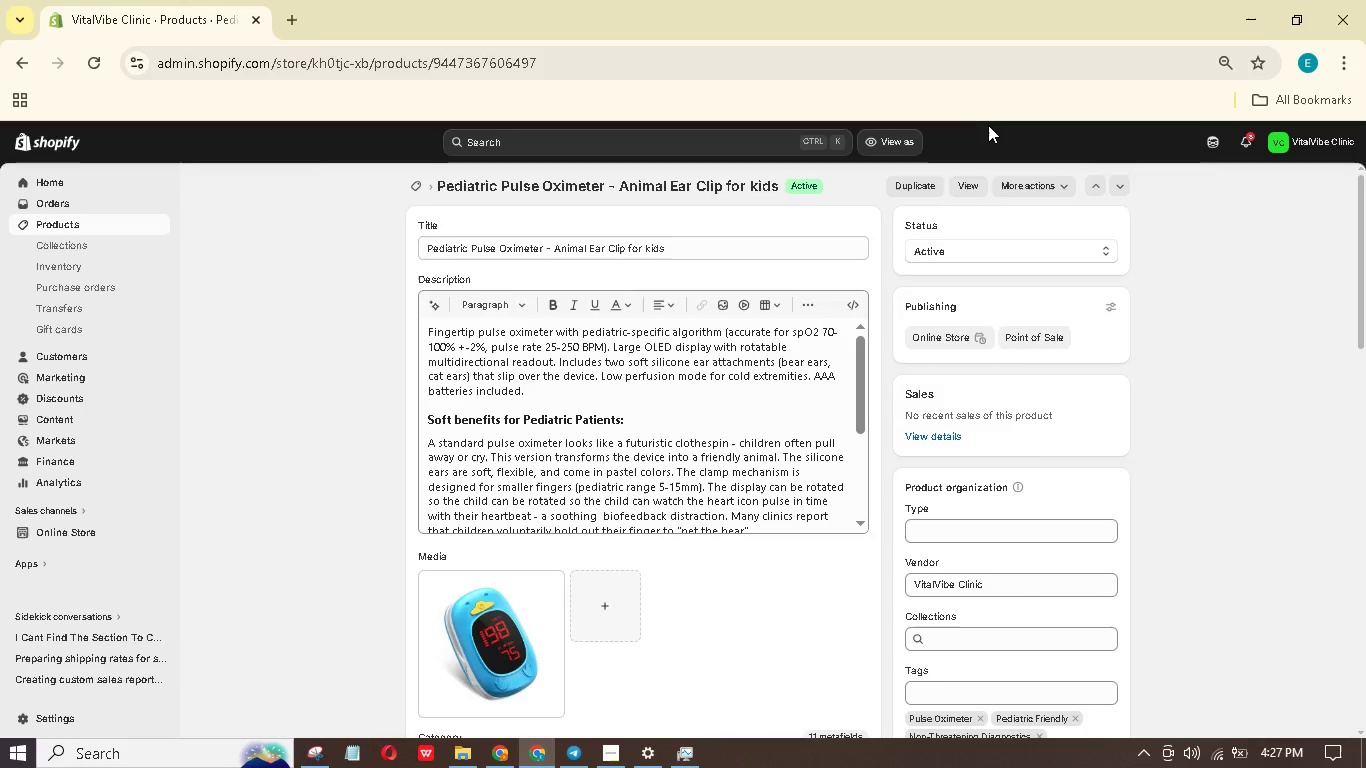 
scroll: coordinate [774, 315], scroll_direction: down, amount: 9.0
 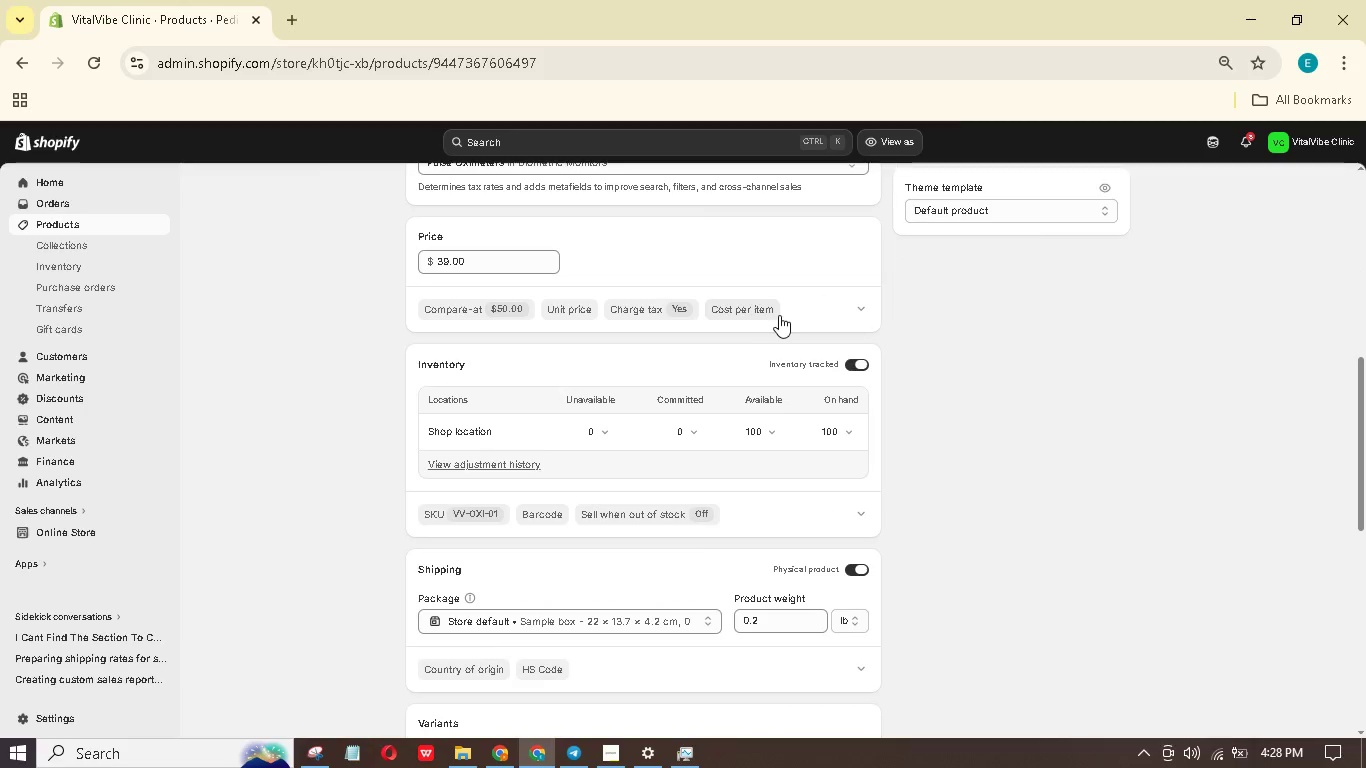 
scroll: coordinate [783, 315], scroll_direction: up, amount: 10.0
 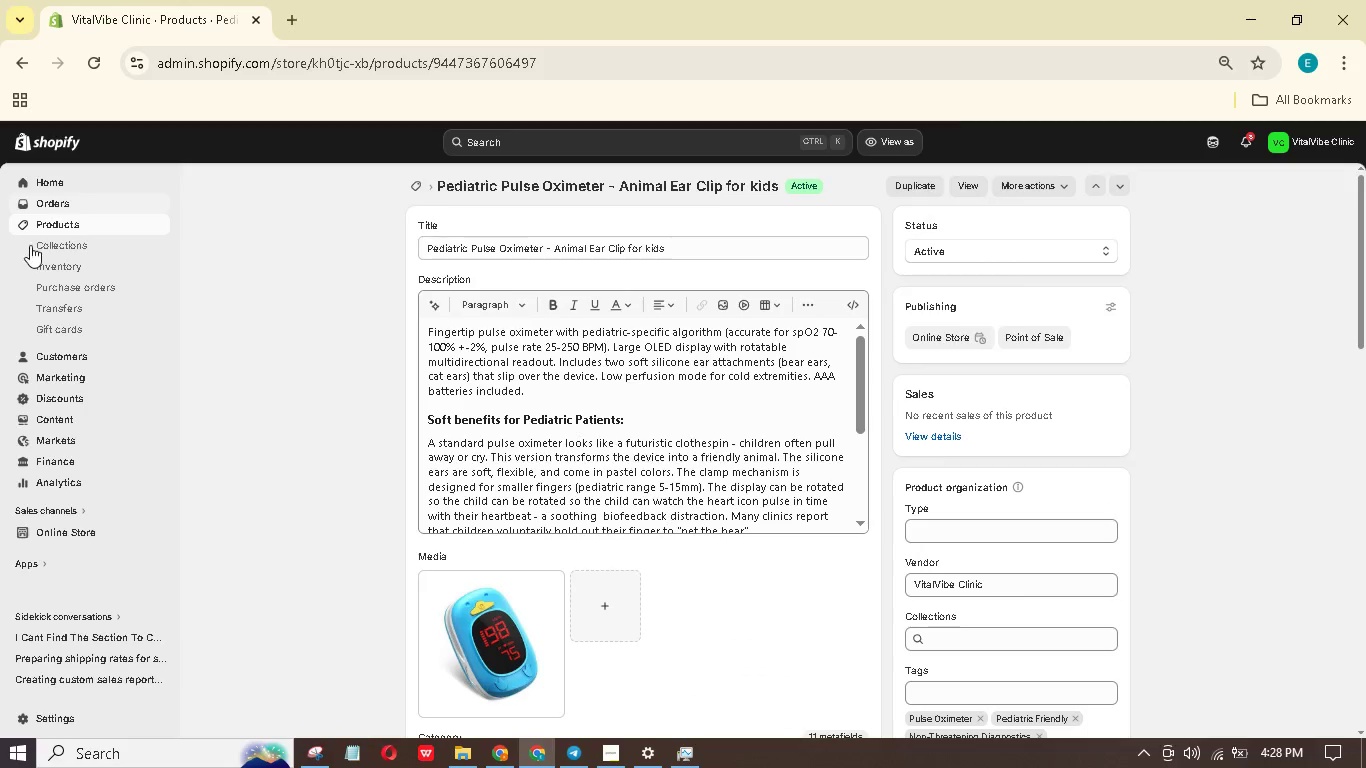 
left_click([50, 248])
 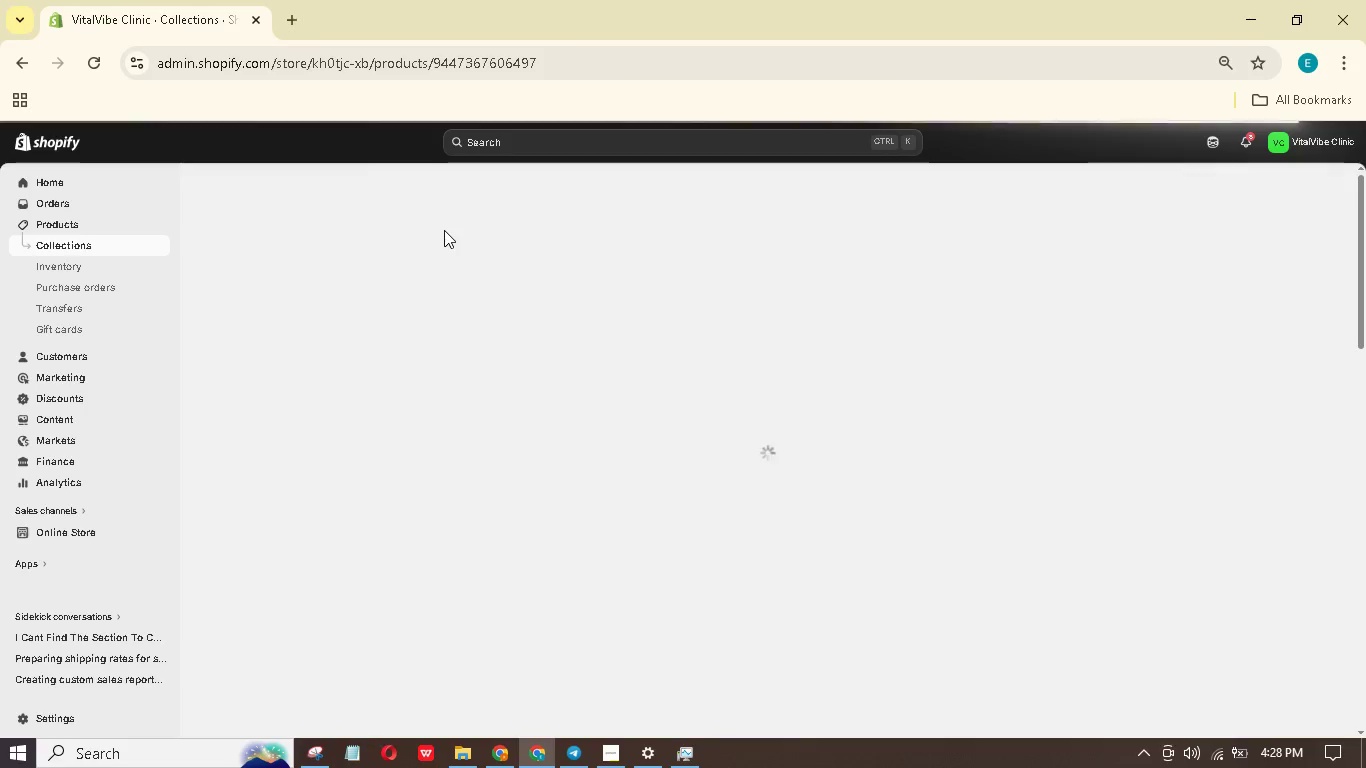 
wait(12.7)
 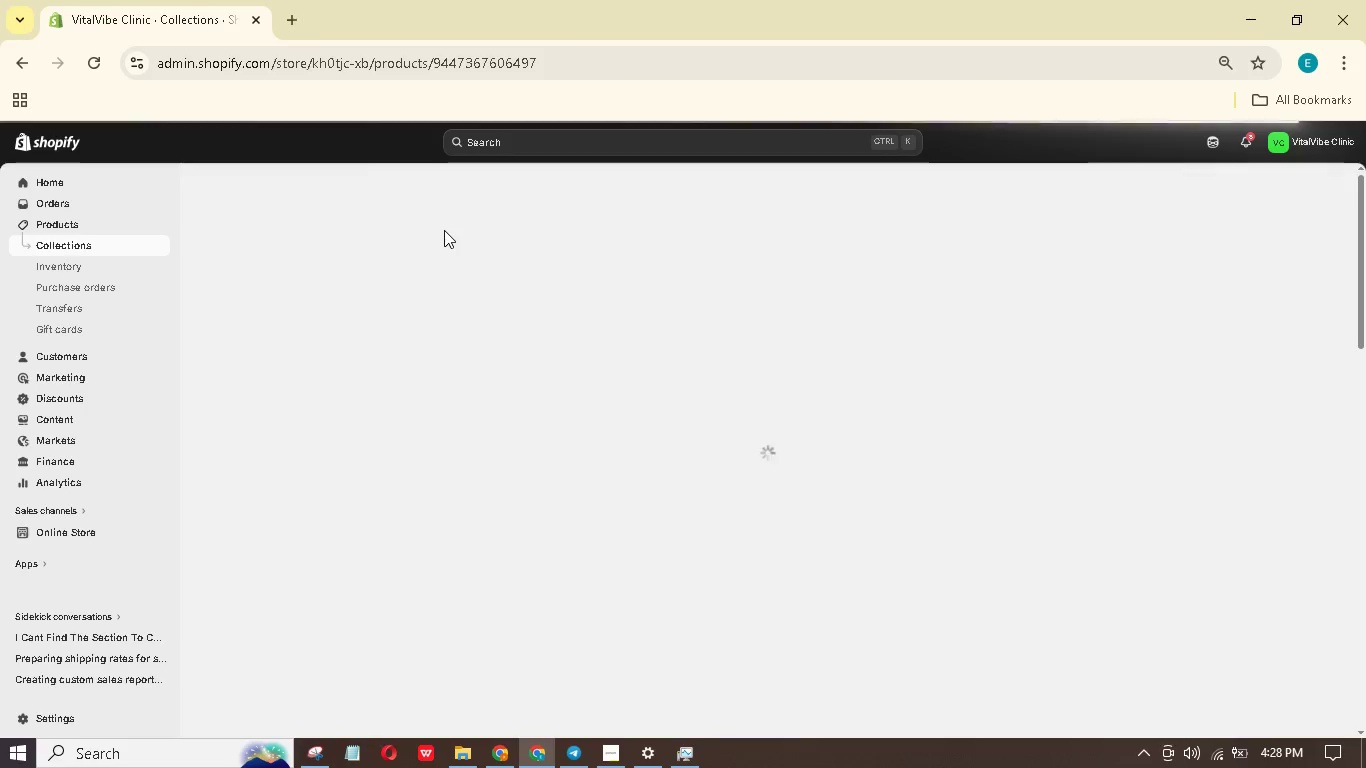 
left_click([385, 297])
 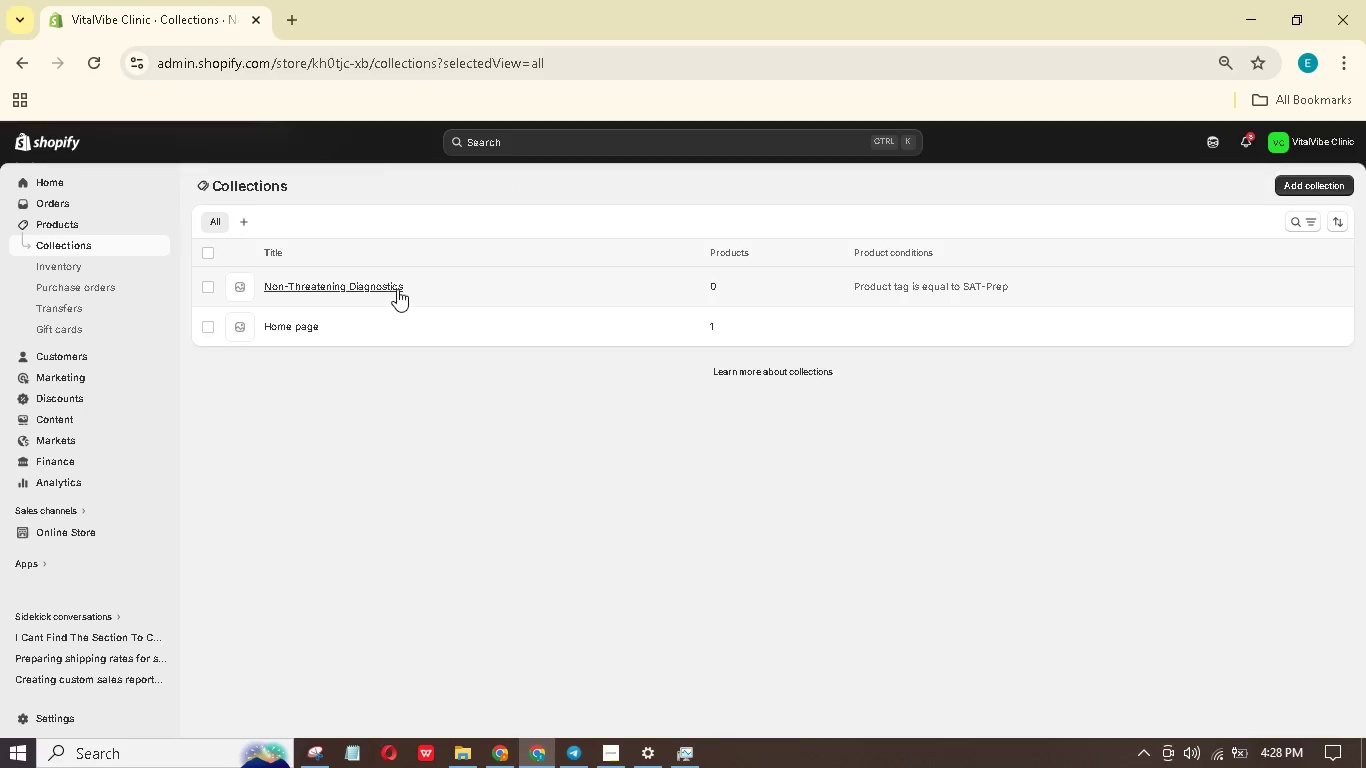 
left_click([397, 289])
 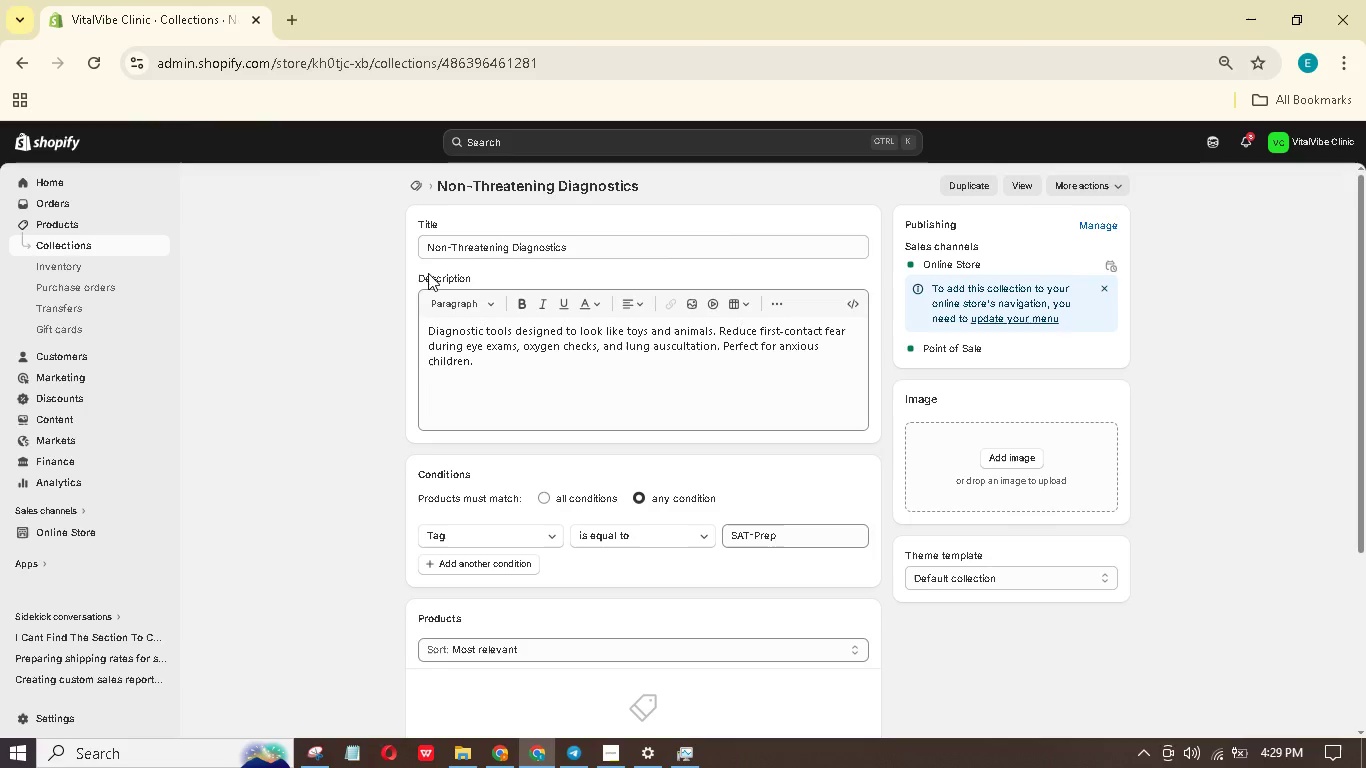 
wait(57.52)
 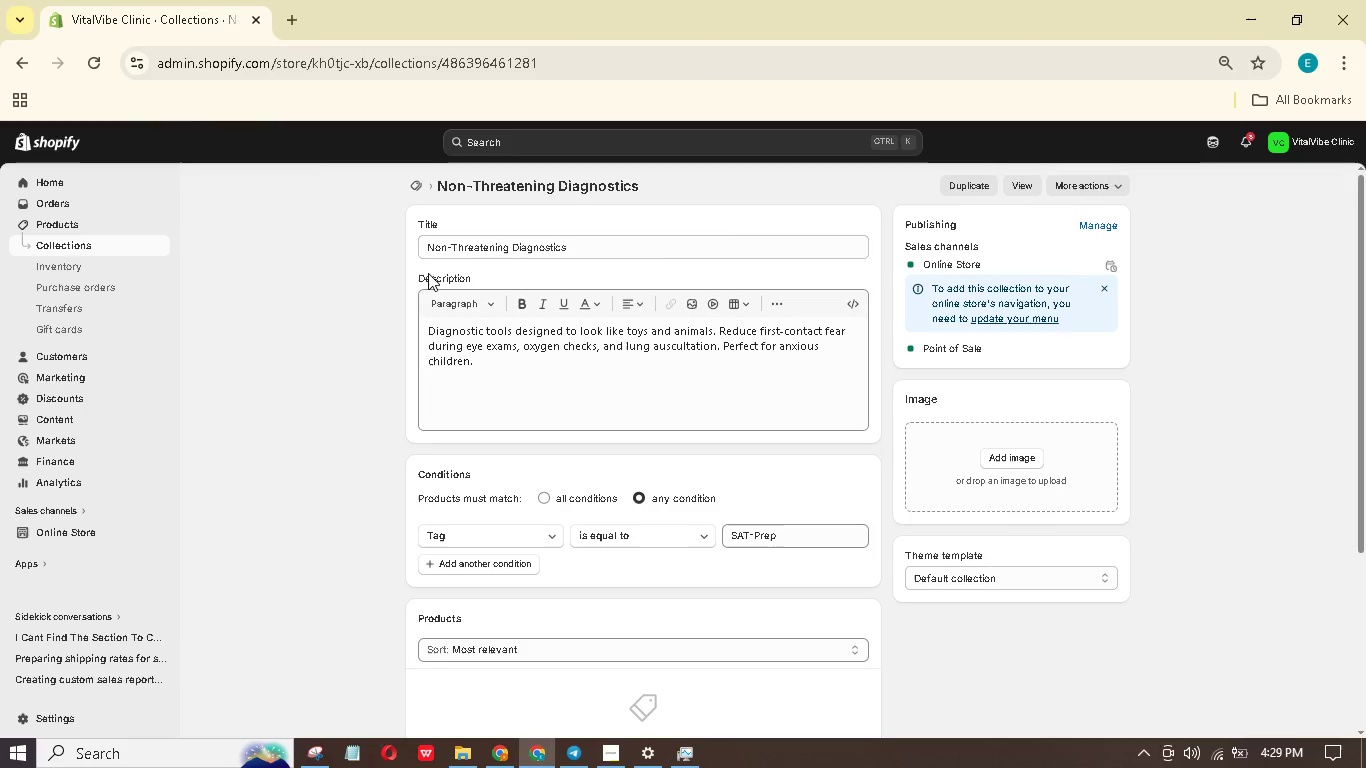 
scroll: coordinate [818, 414], scroll_direction: down, amount: 2.0
 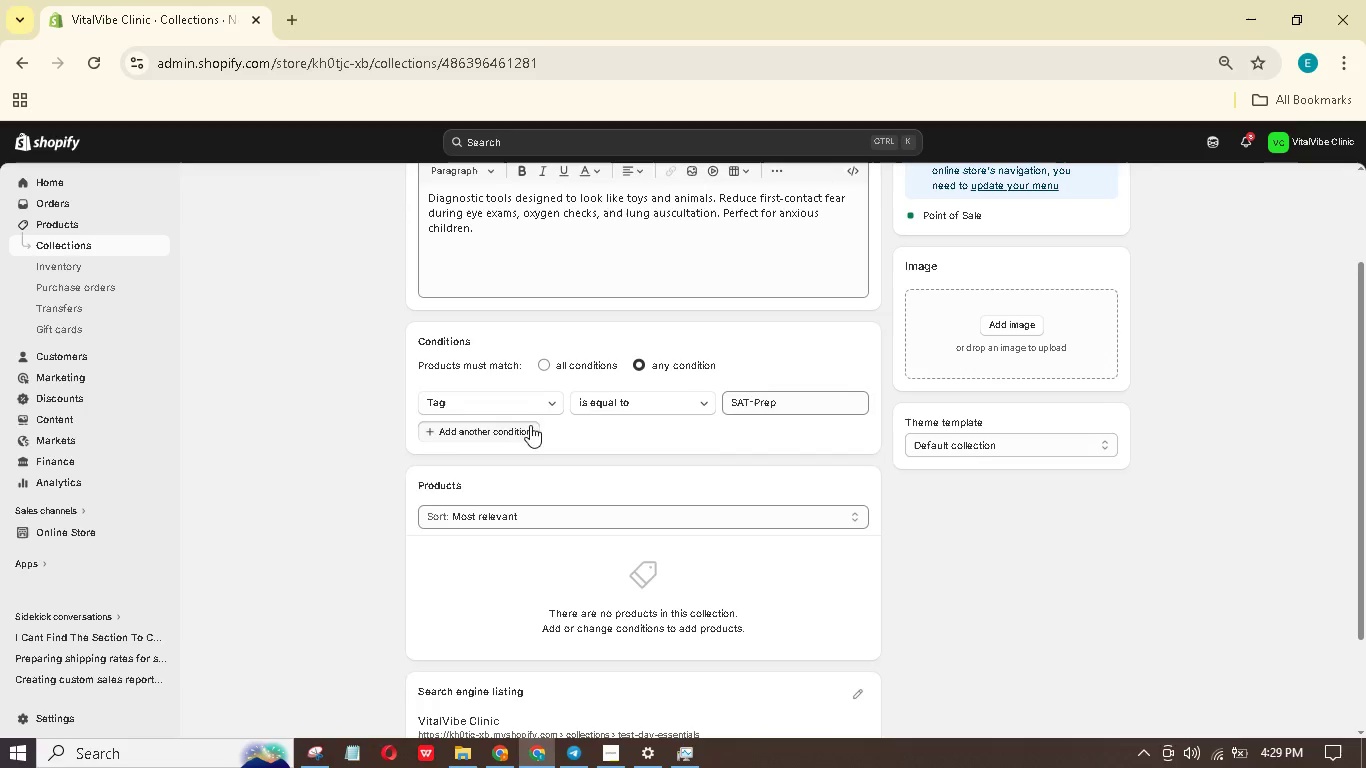 
left_click([765, 441])
 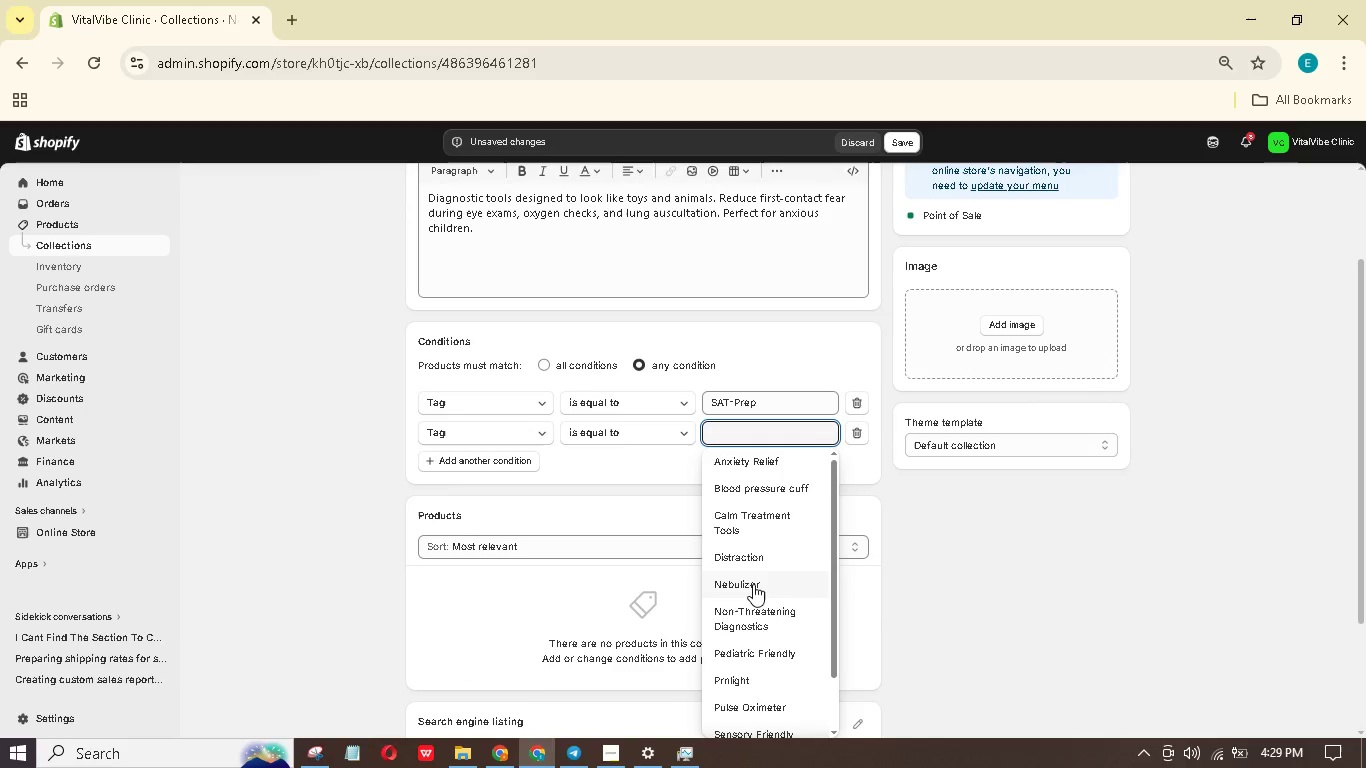 
left_click([763, 620])
 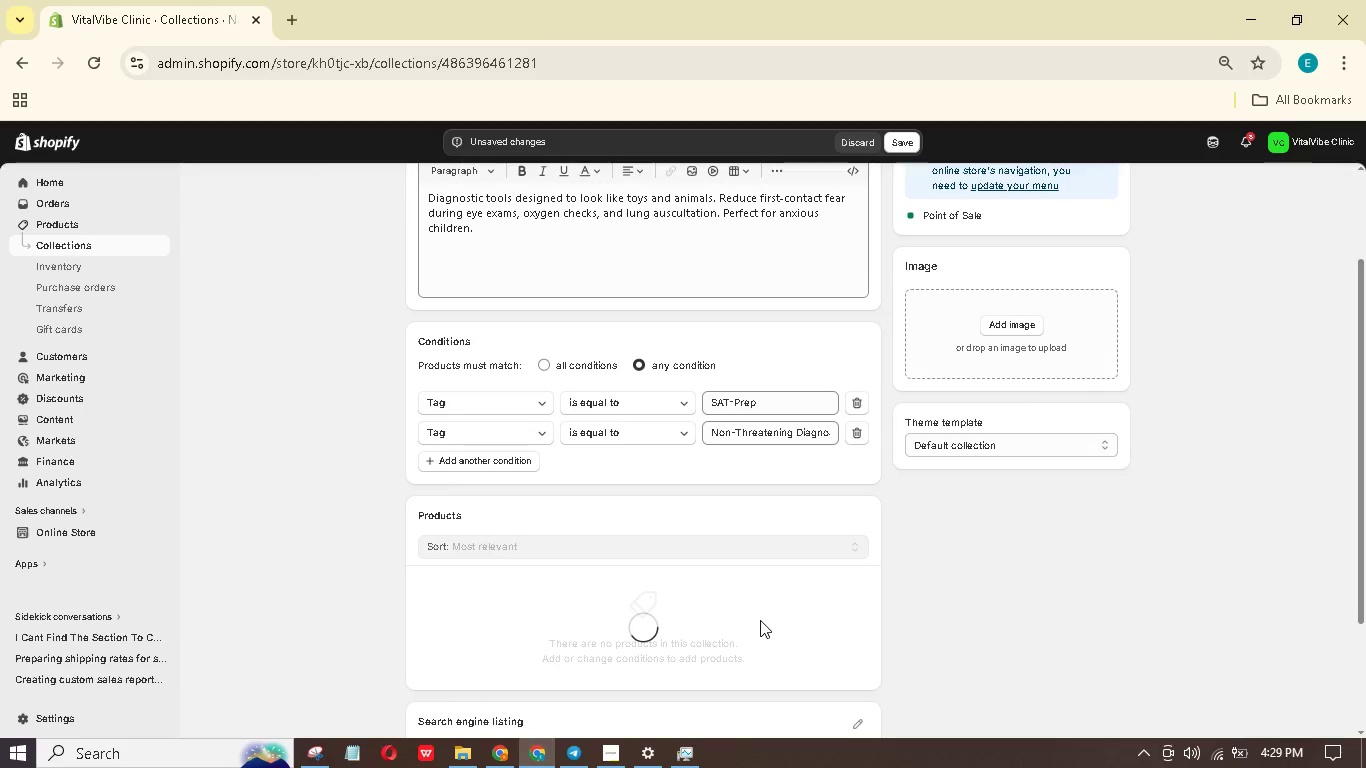 
mouse_move([717, 587])
 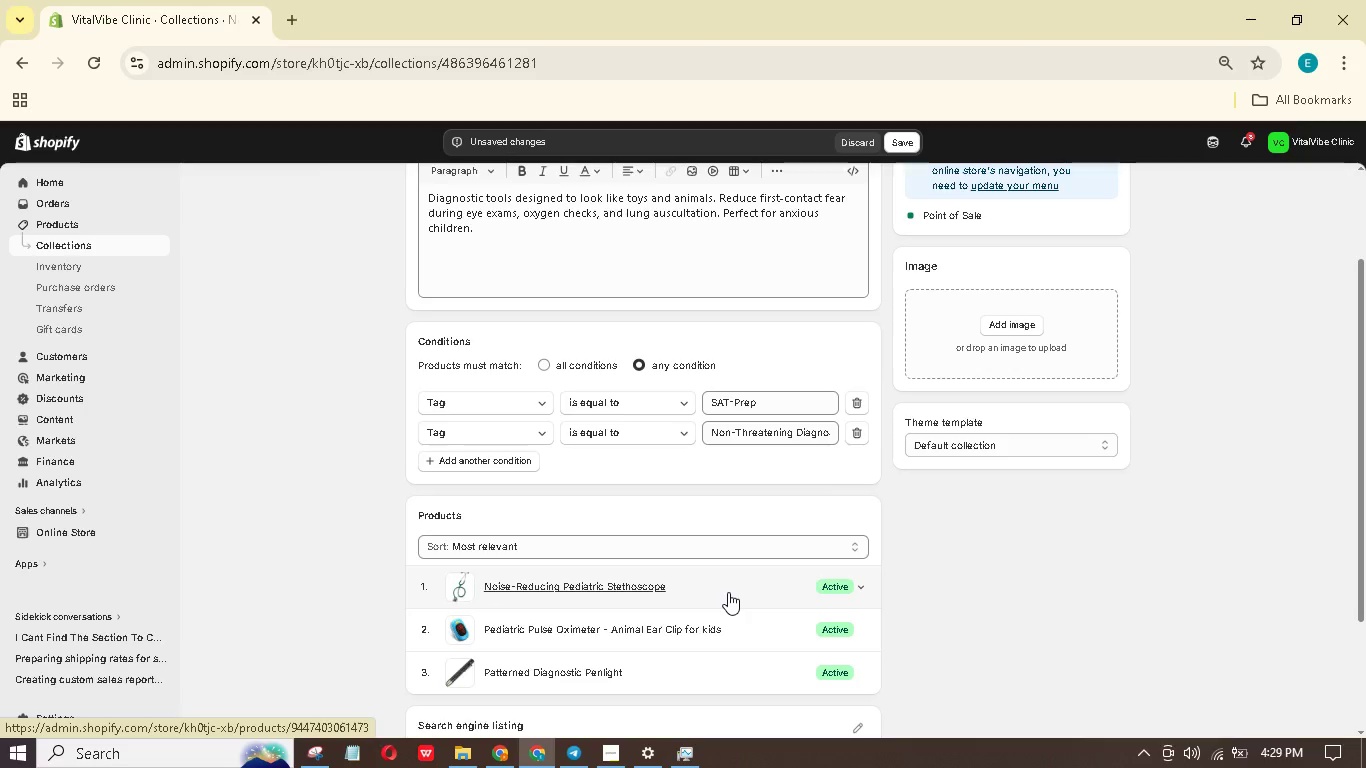 
scroll: coordinate [706, 575], scroll_direction: down, amount: 1.0
 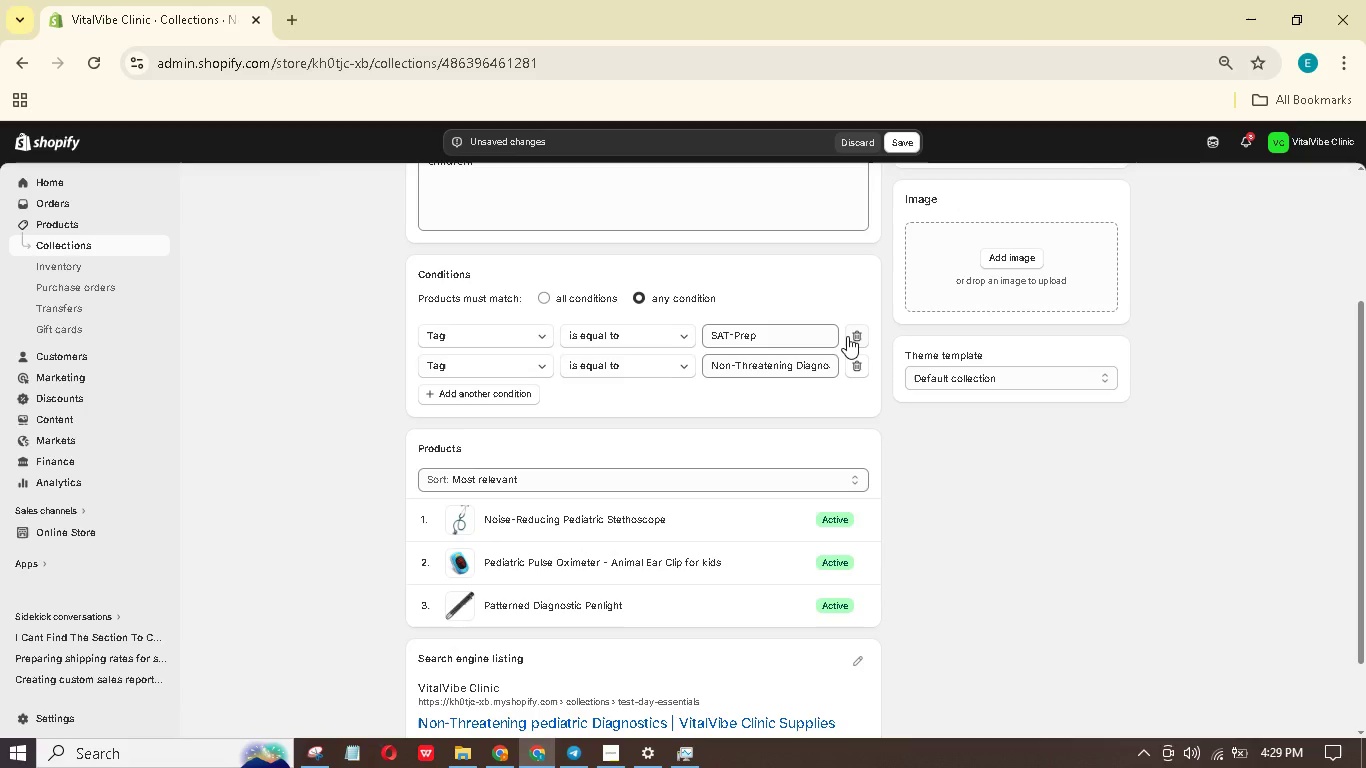 
left_click([851, 338])
 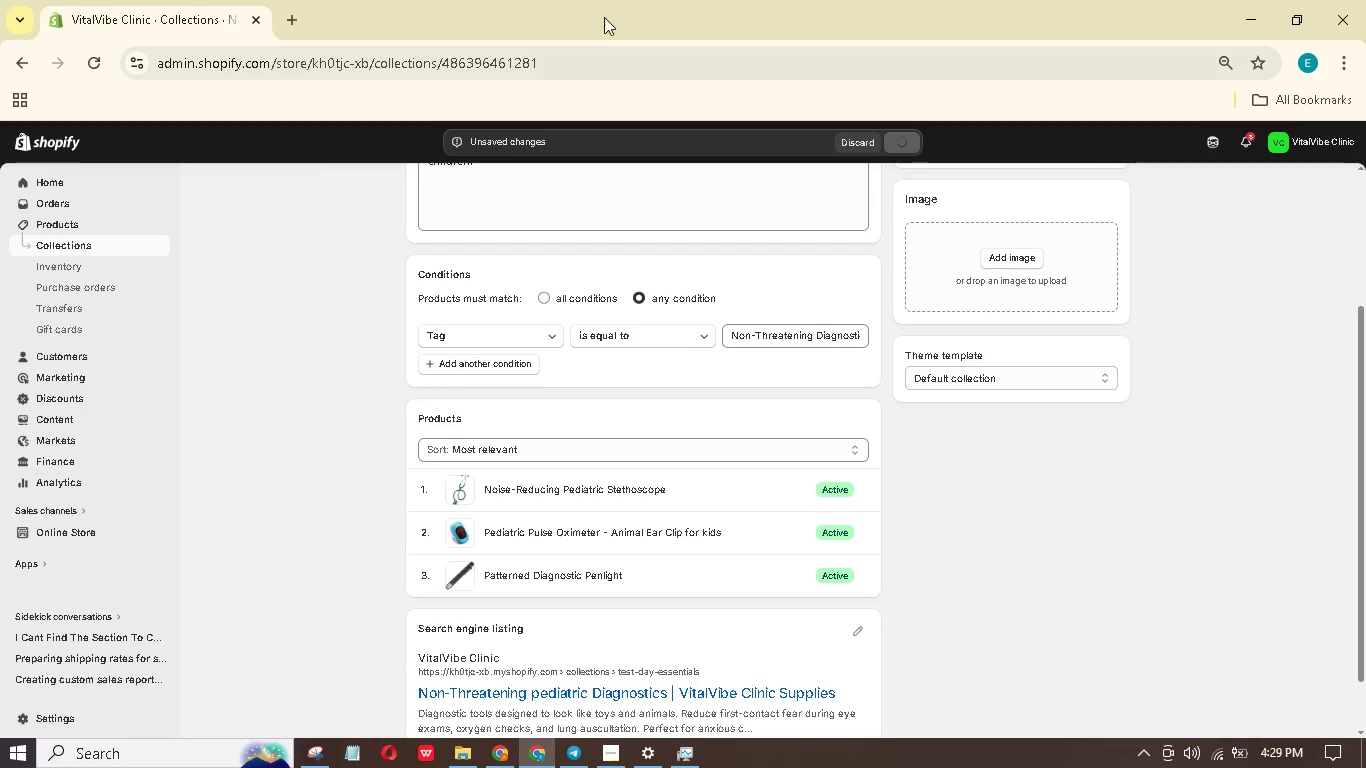 
wait(5.56)
 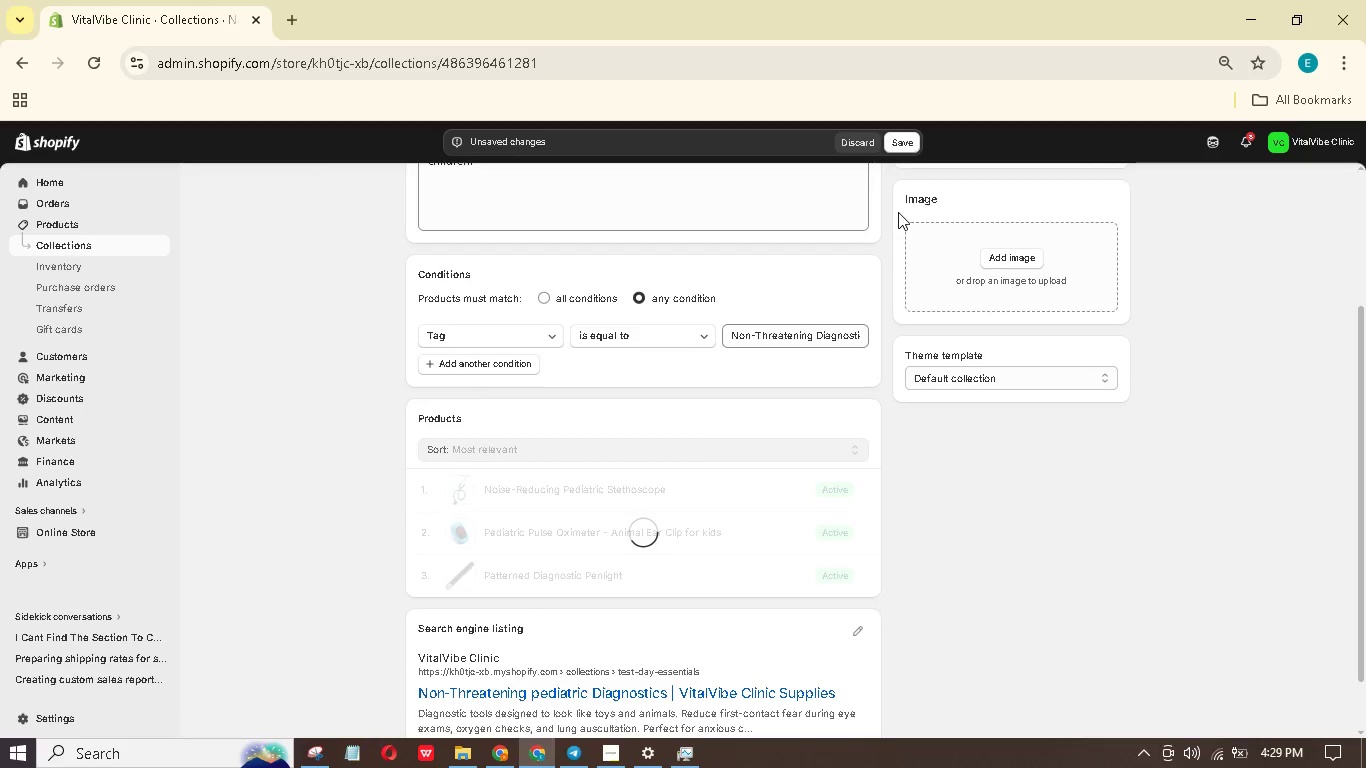 
scroll: coordinate [464, 373], scroll_direction: up, amount: 14.0
 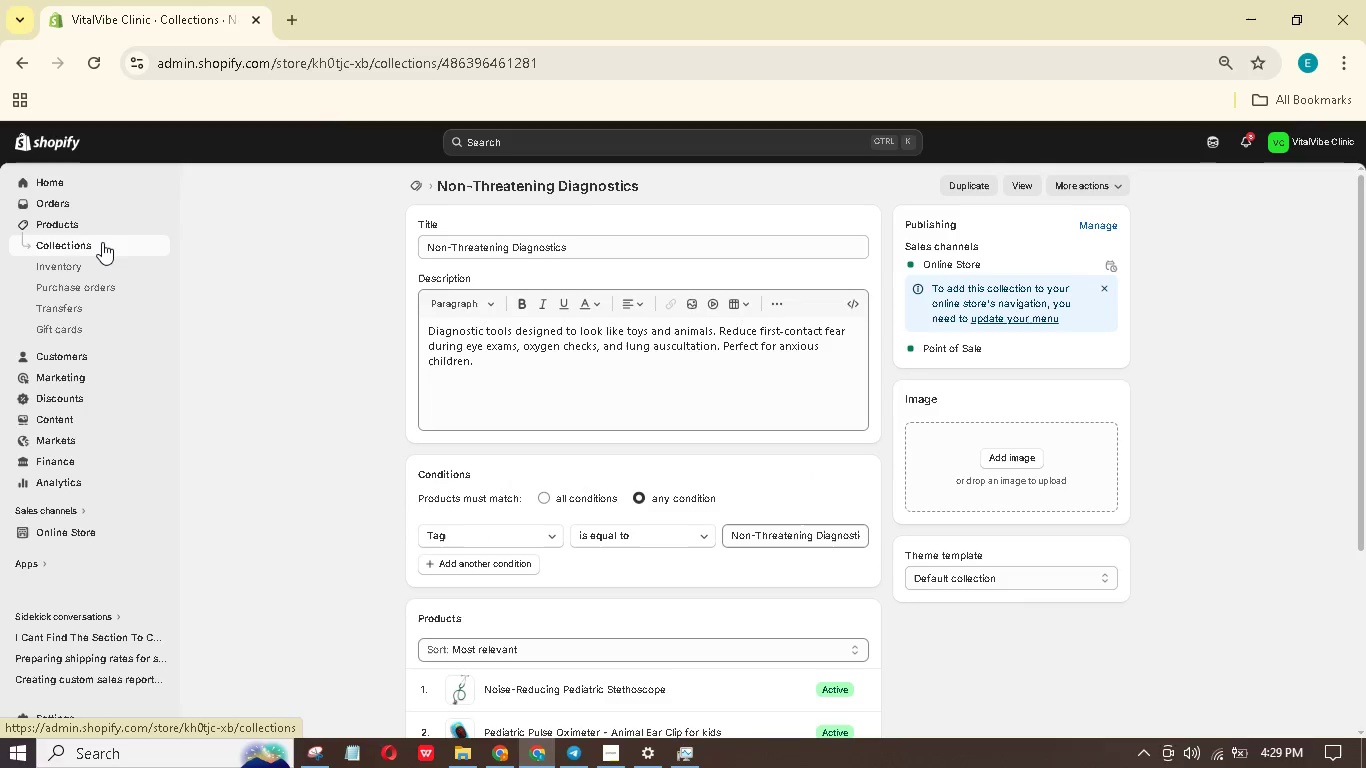 
left_click([102, 242])
 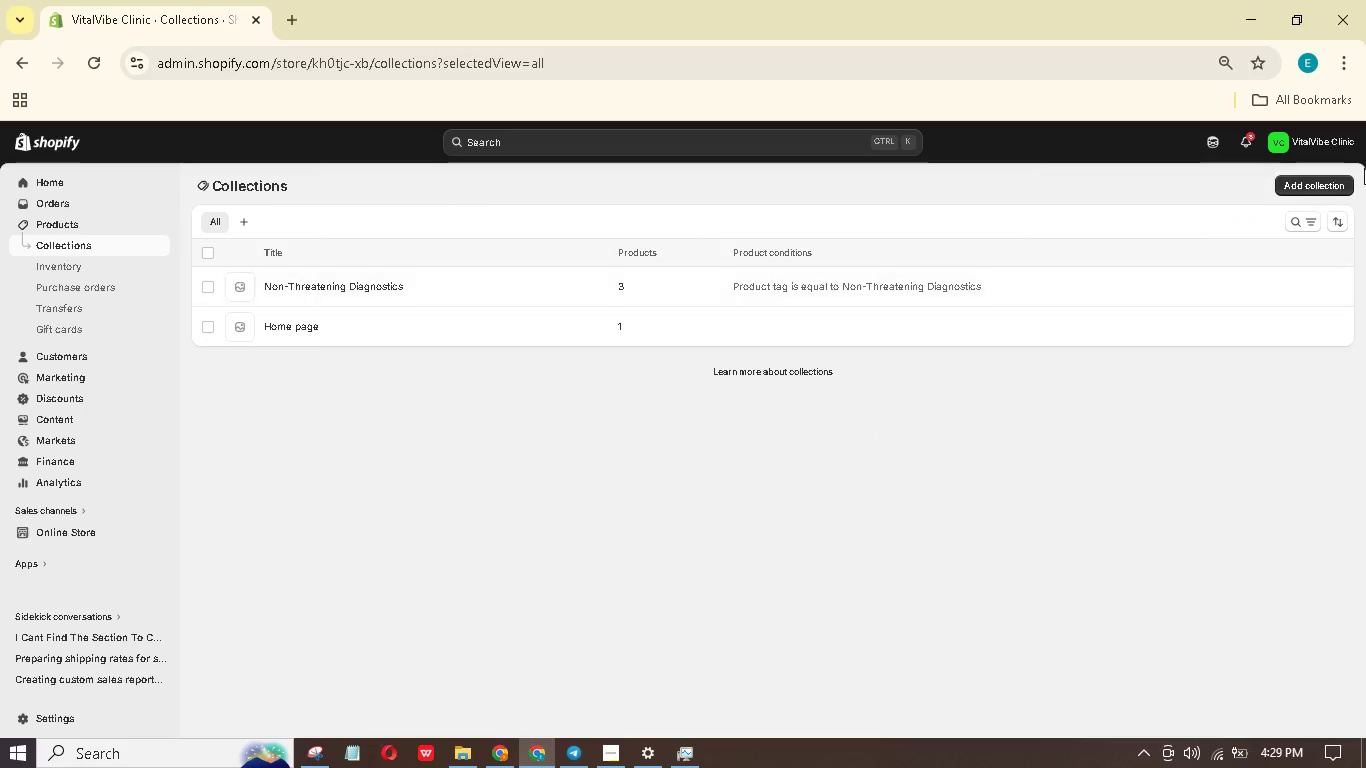 
left_click([1326, 189])
 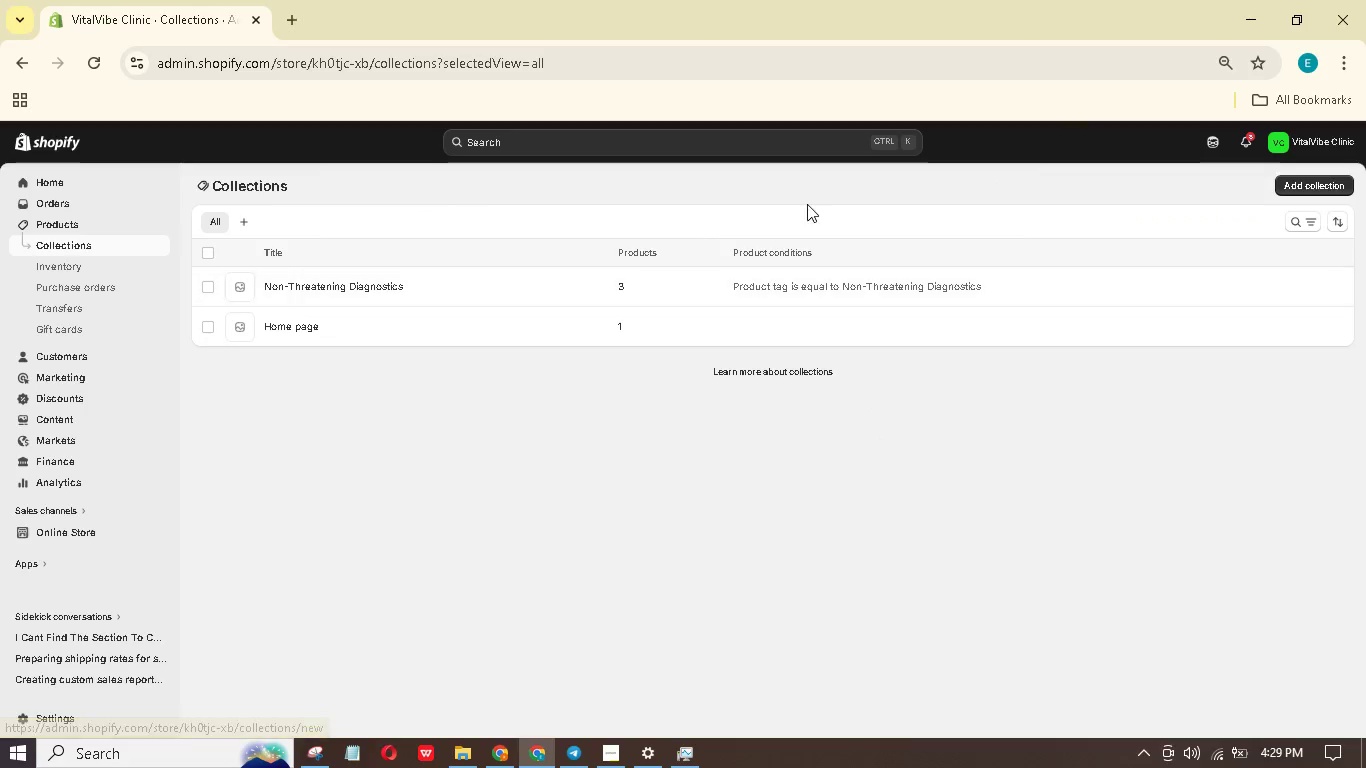 
mouse_move([798, 200])
 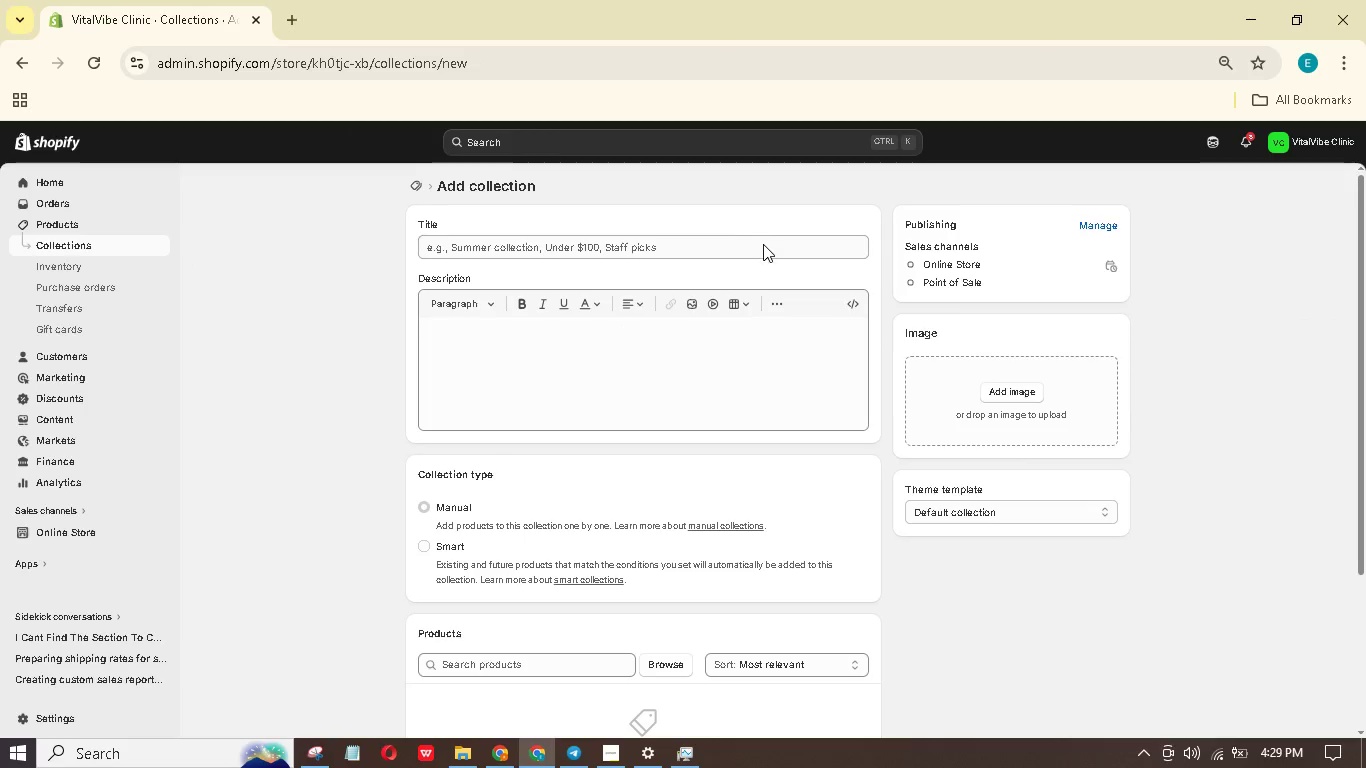 
left_click([763, 244])
 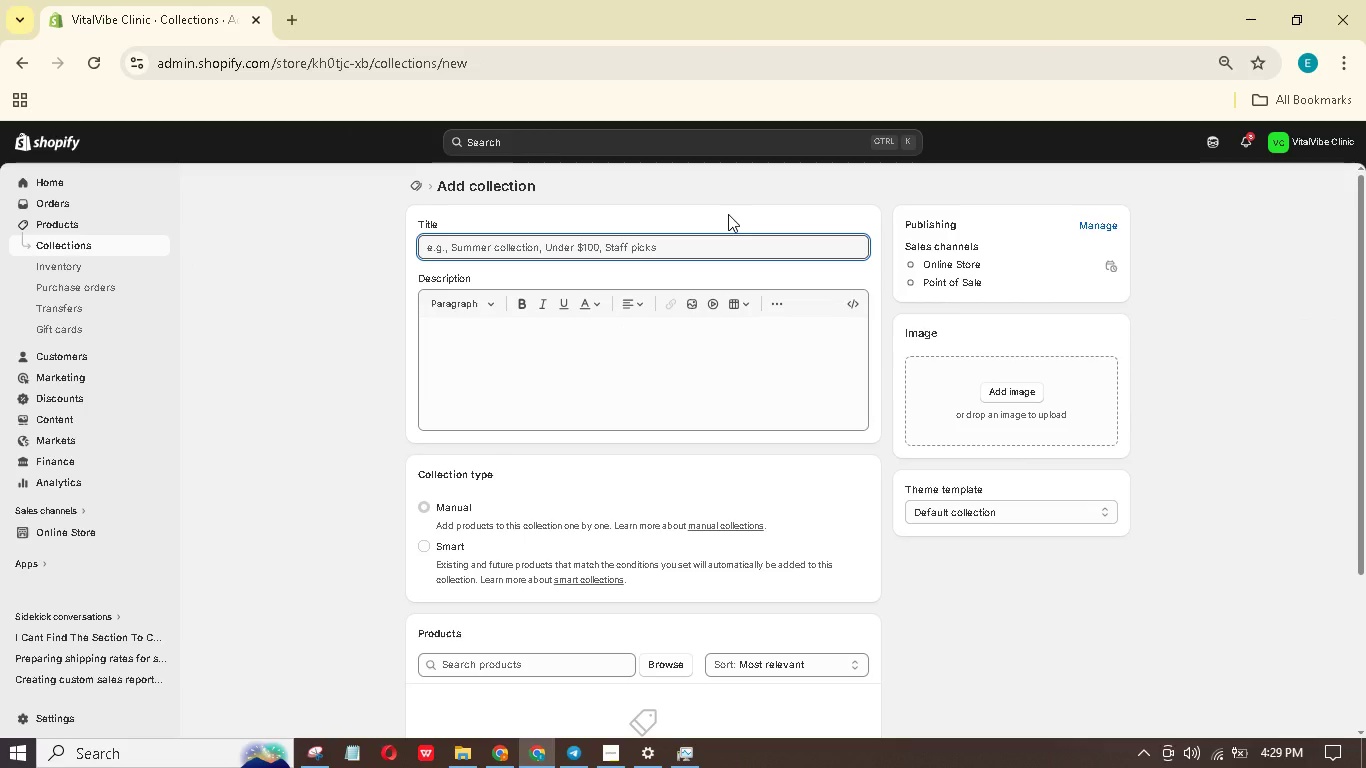 
type(Calm Tra)
key(Backspace)
type(eatment Tools)
 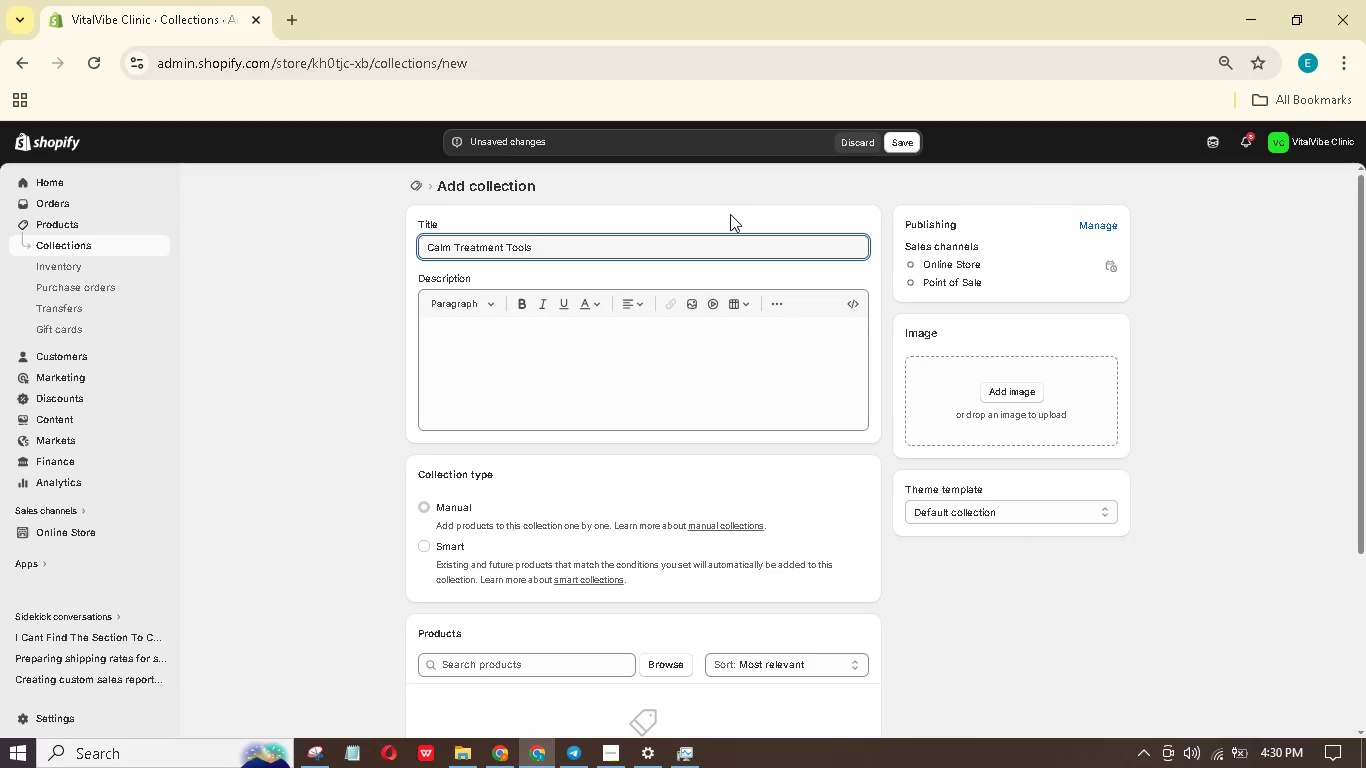 
left_click([748, 376])
 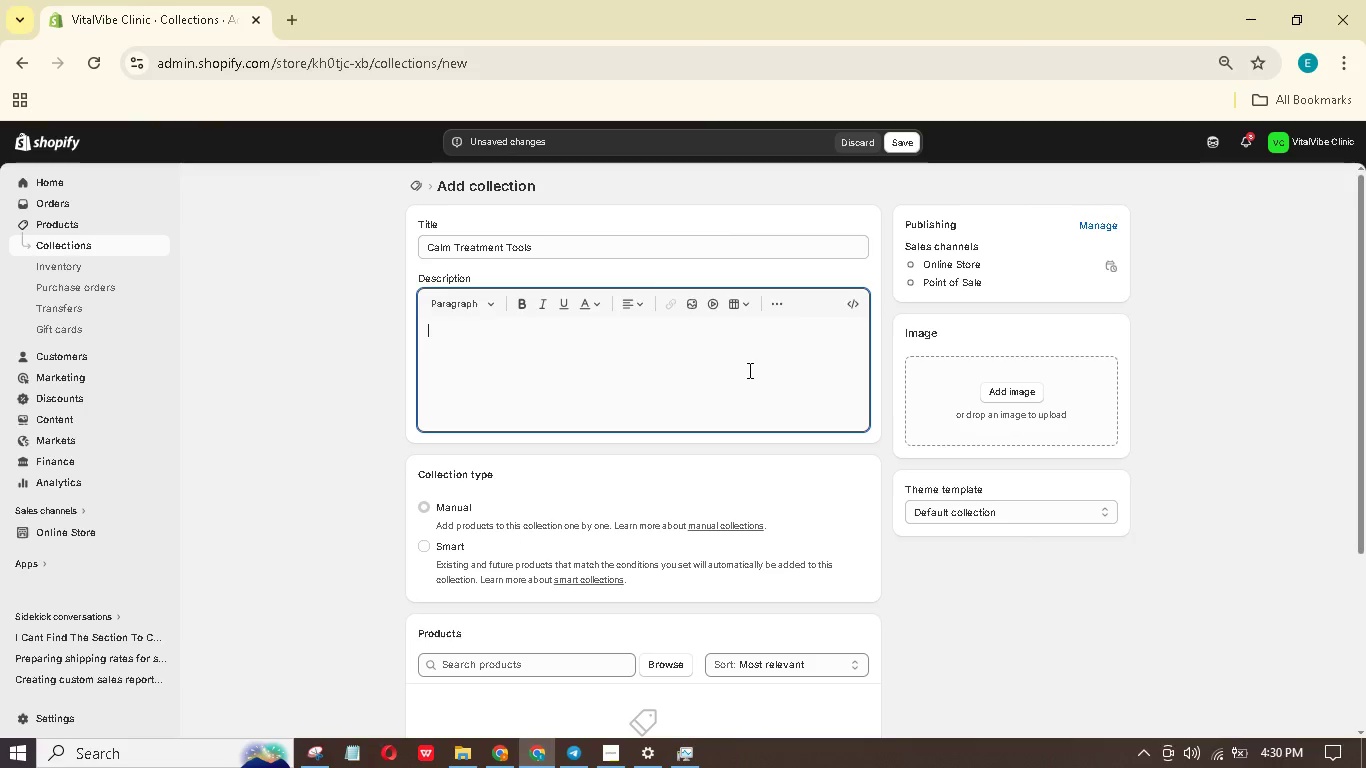 
type(Treatment and monitoring devices that actively soothe aptients during procedured)
key(Backspace)
type(s)
 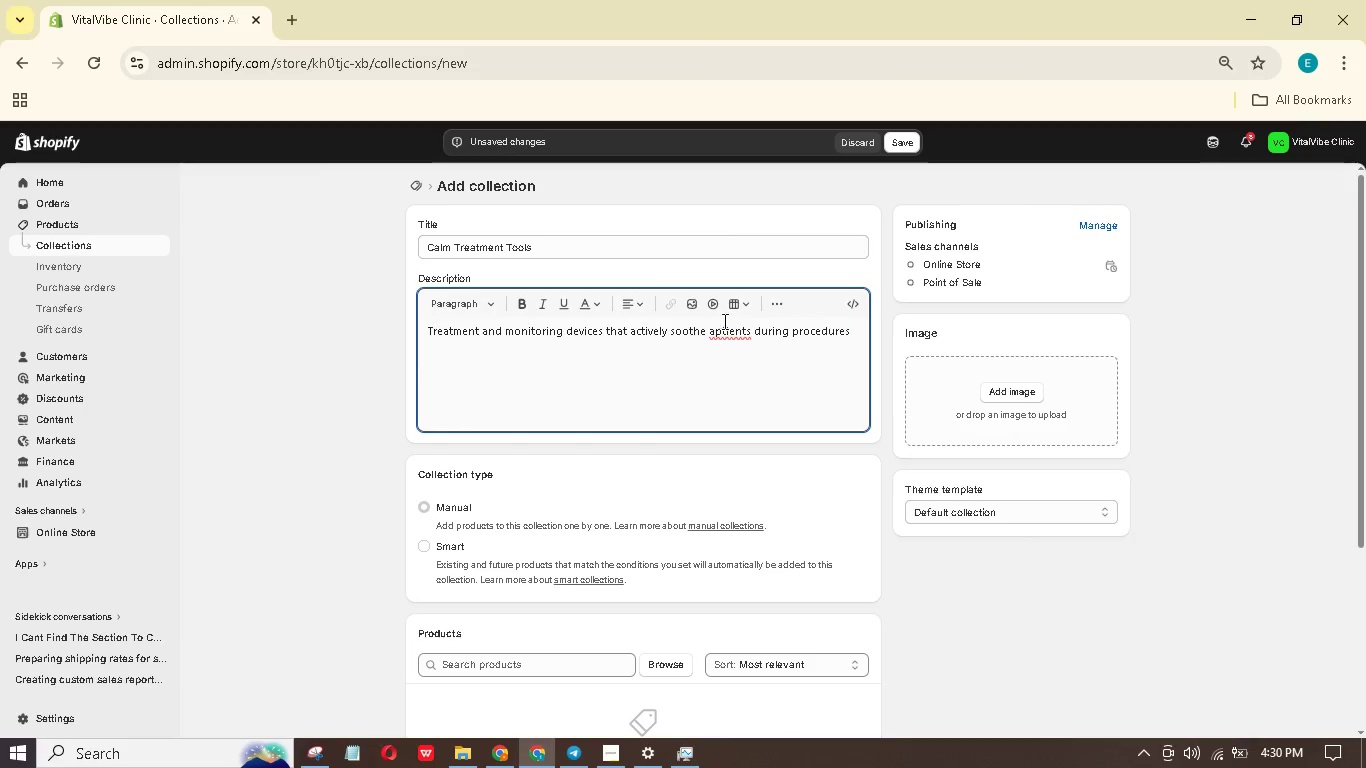 
left_click([713, 333])
 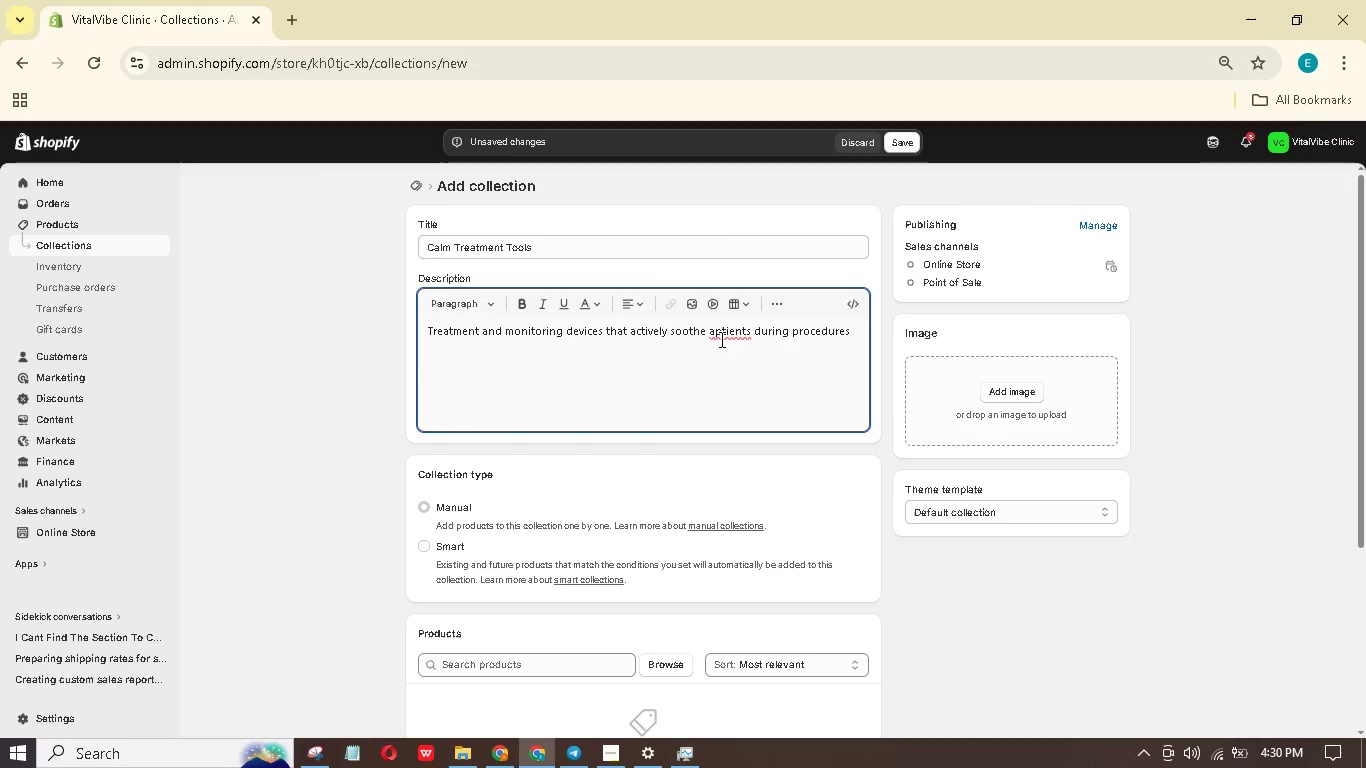 
left_click([720, 337])
 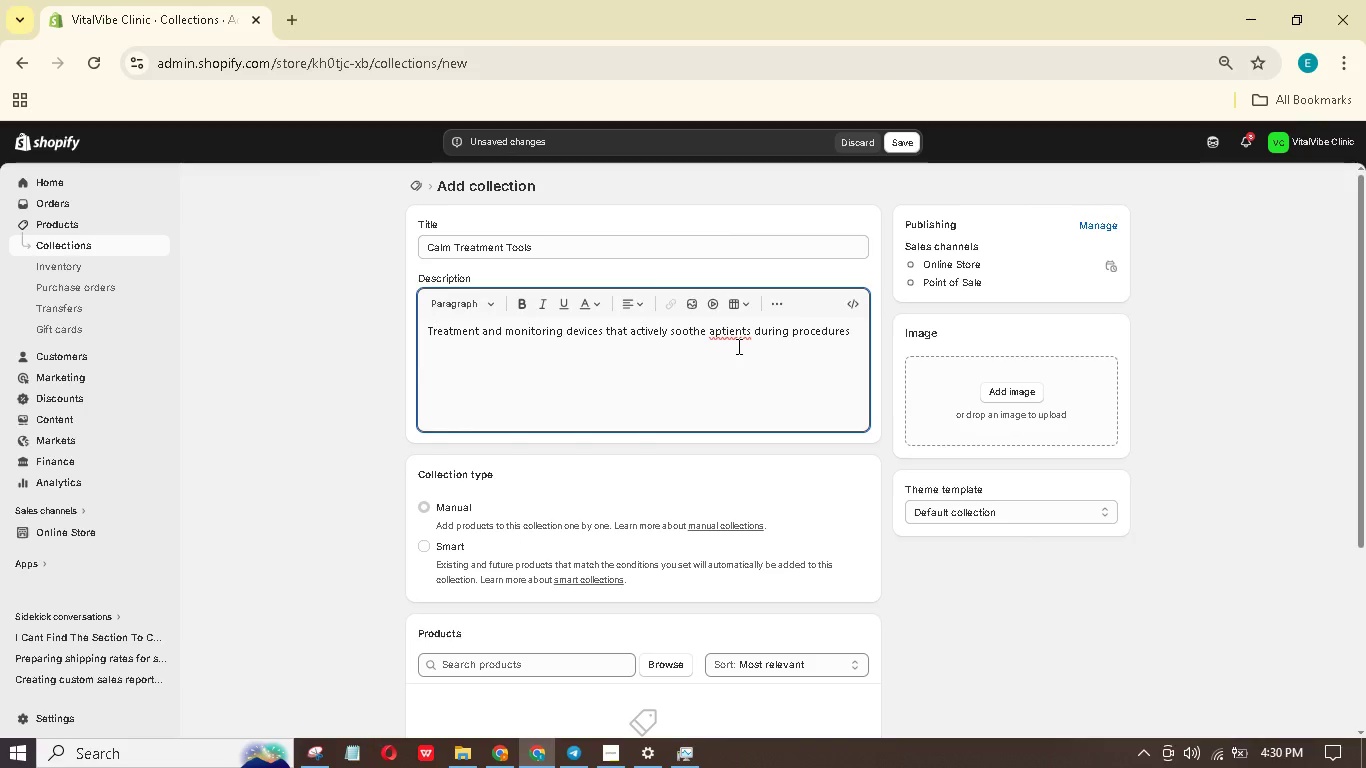 
key(Backspace)
key(Backspace)
type(pa)
 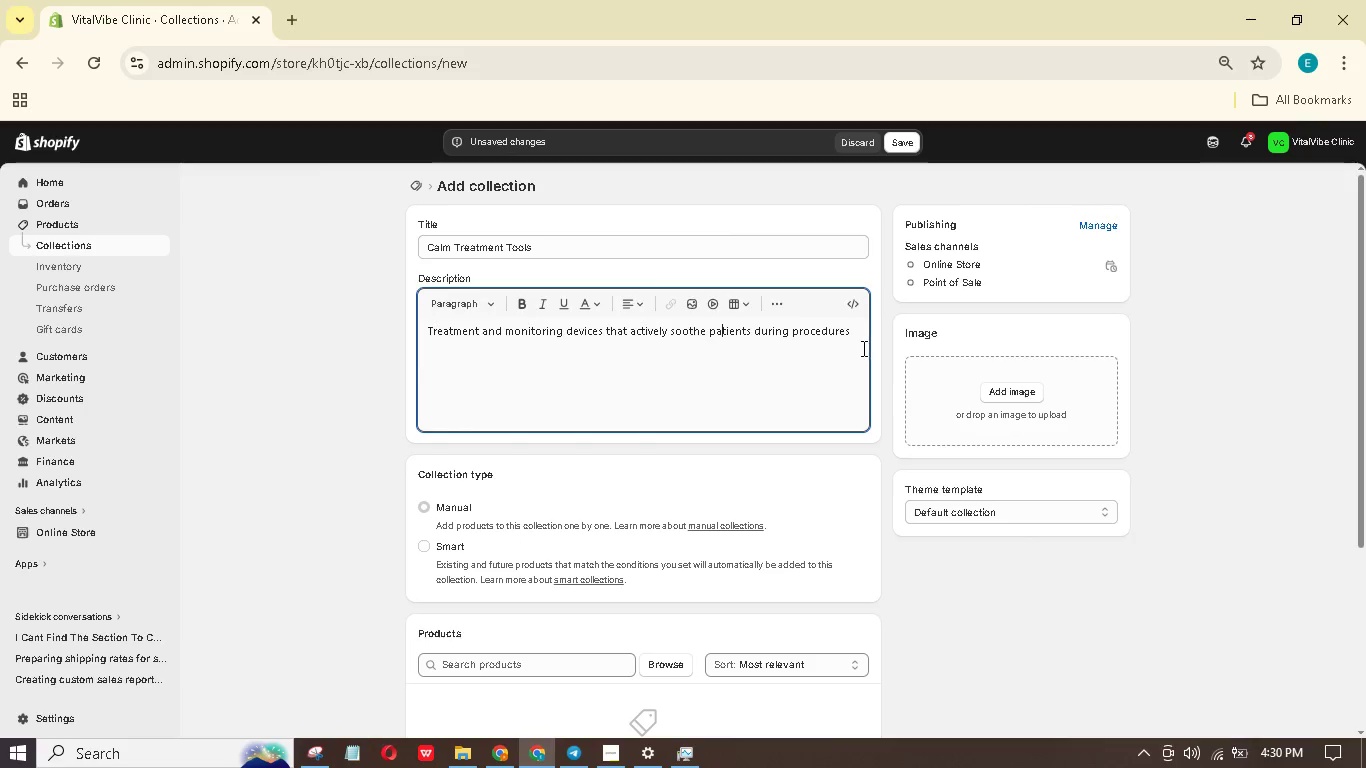 
left_click([863, 337])
 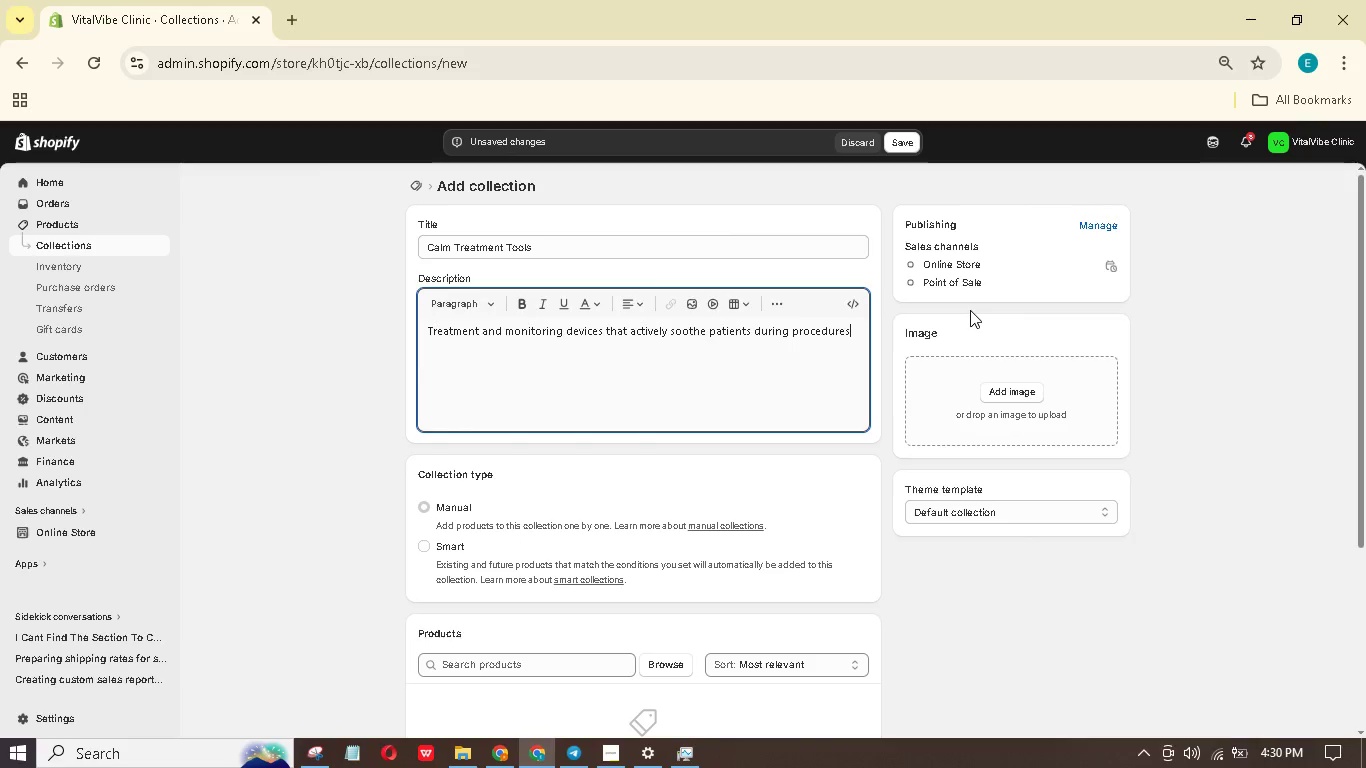 
type(. Silent neblizers, soft-toudh)
 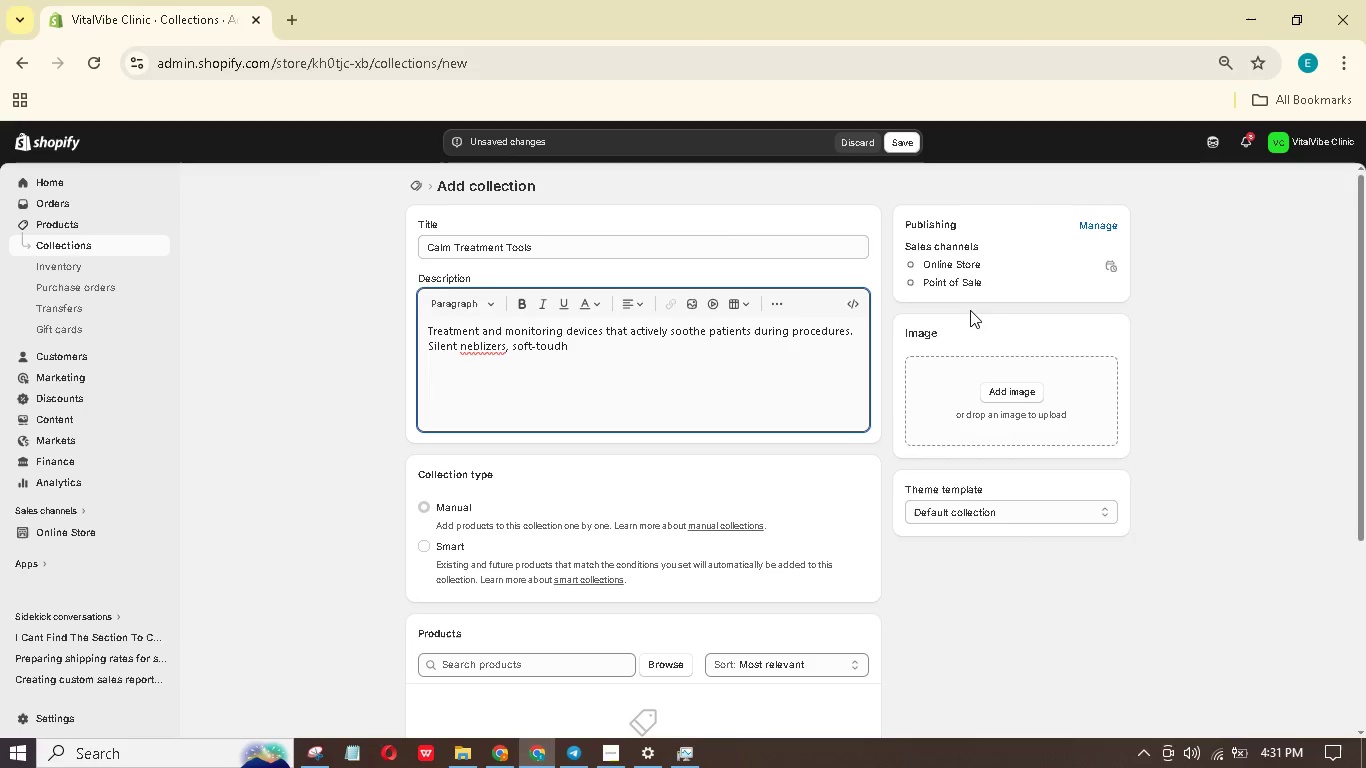 
key(Backspace)
key(Backspace)
type(ch )
 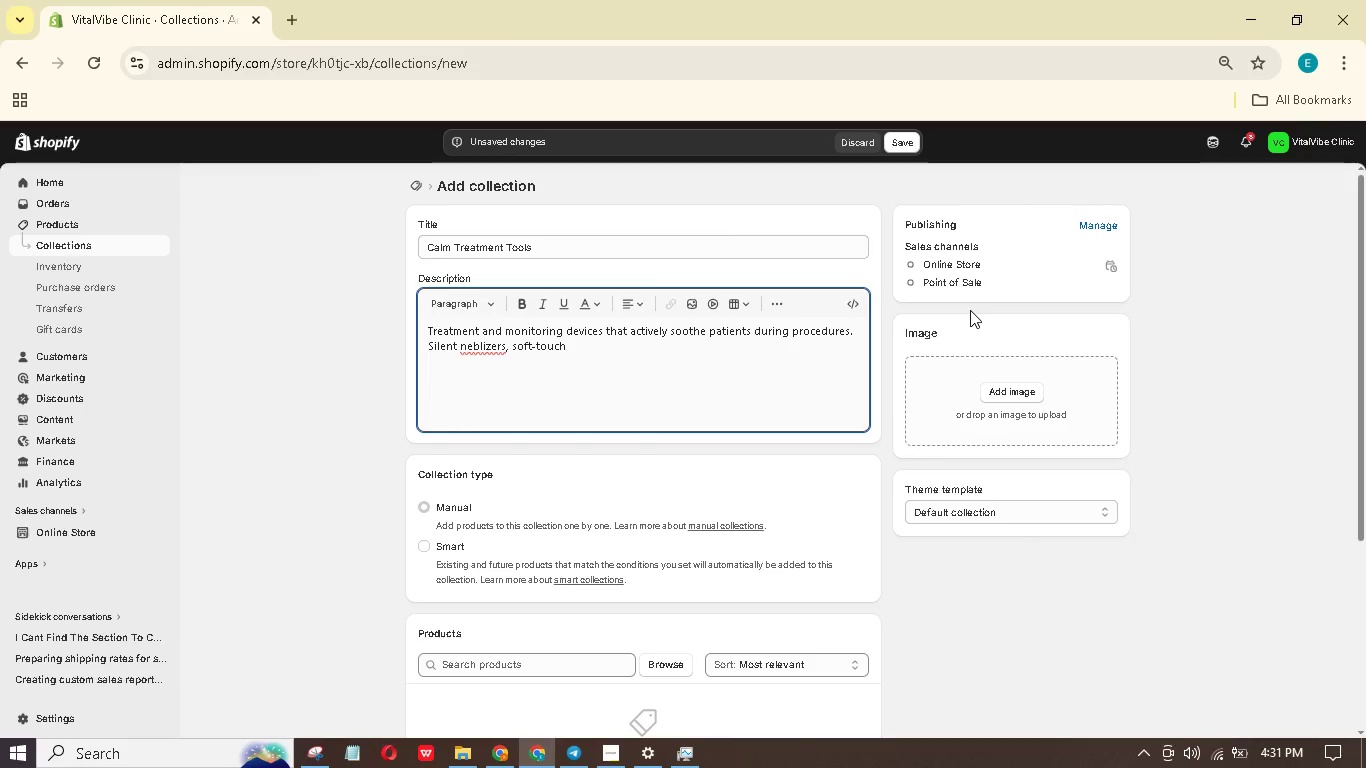 
type(bp CUffs, and light-show thermometers.)
 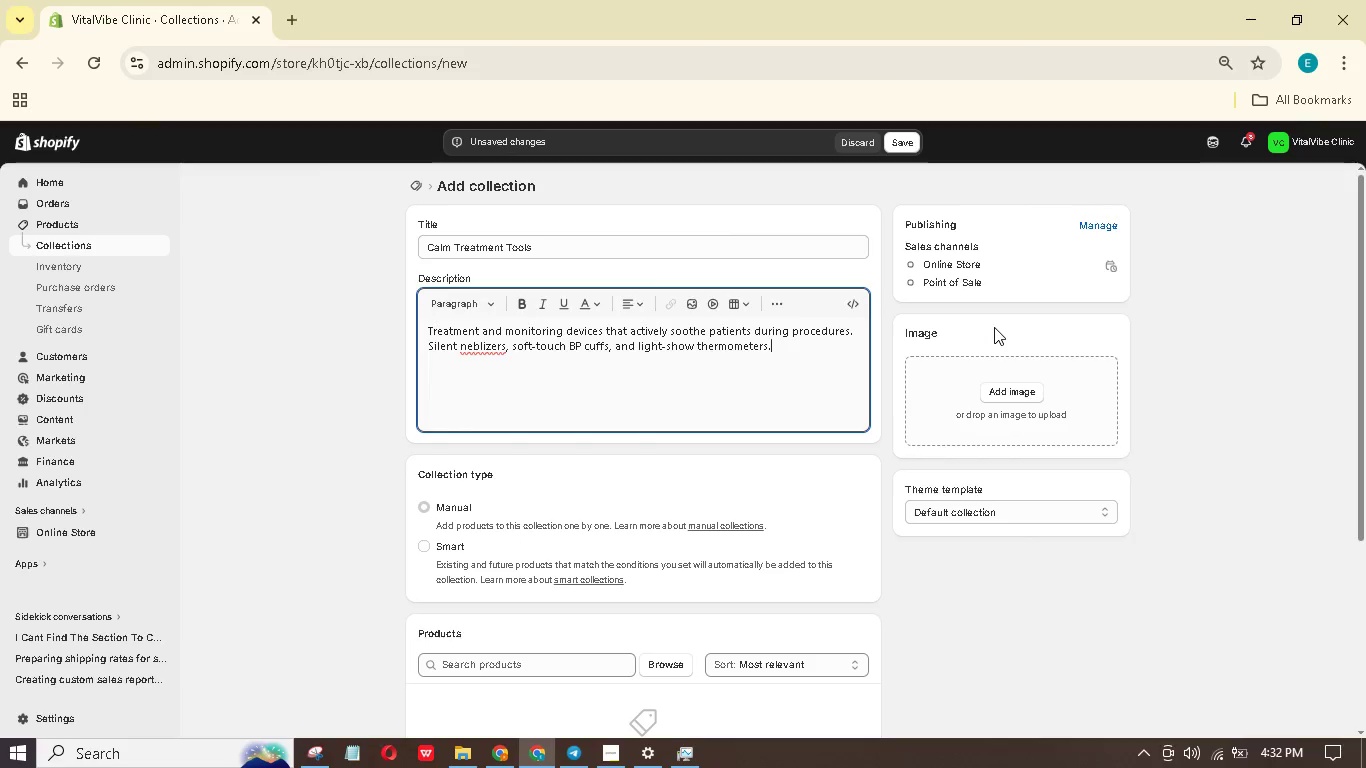 
wait(61.11)
 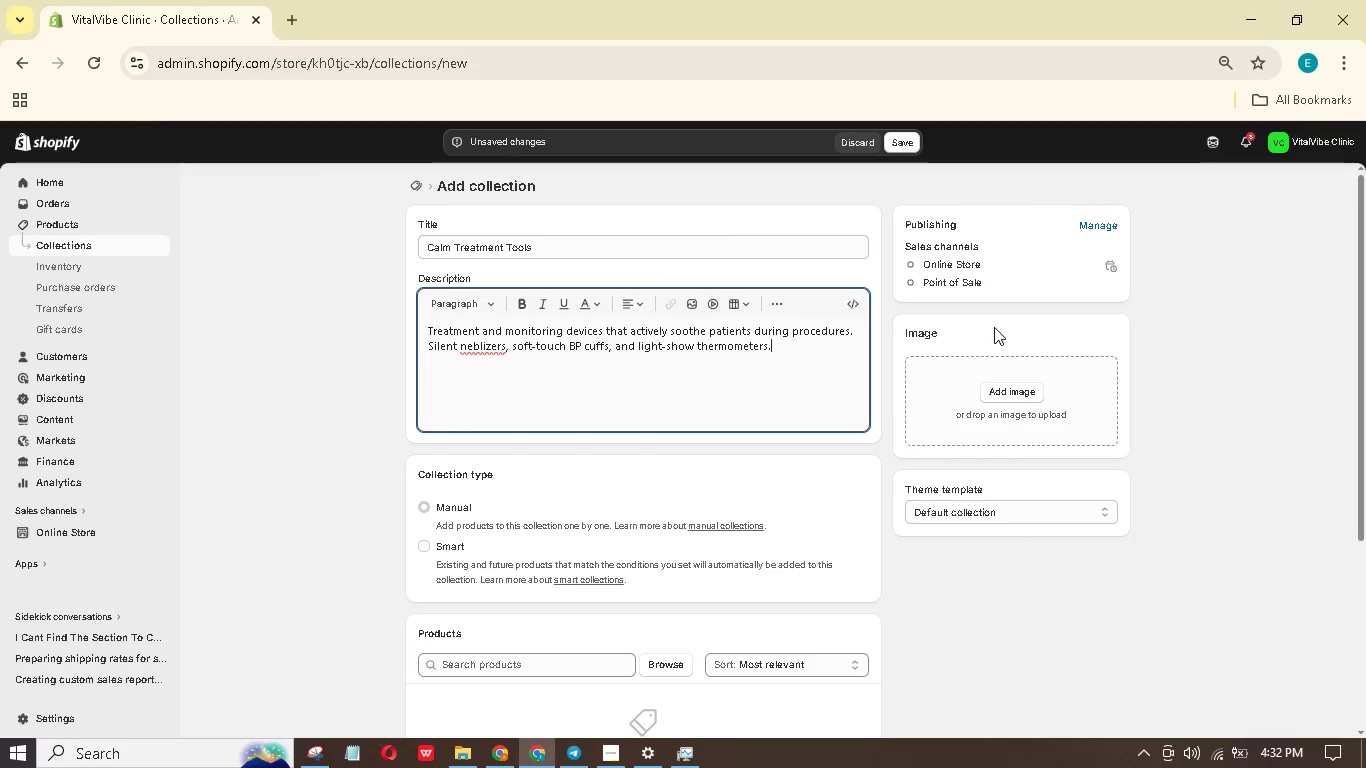 
left_click([477, 350])
 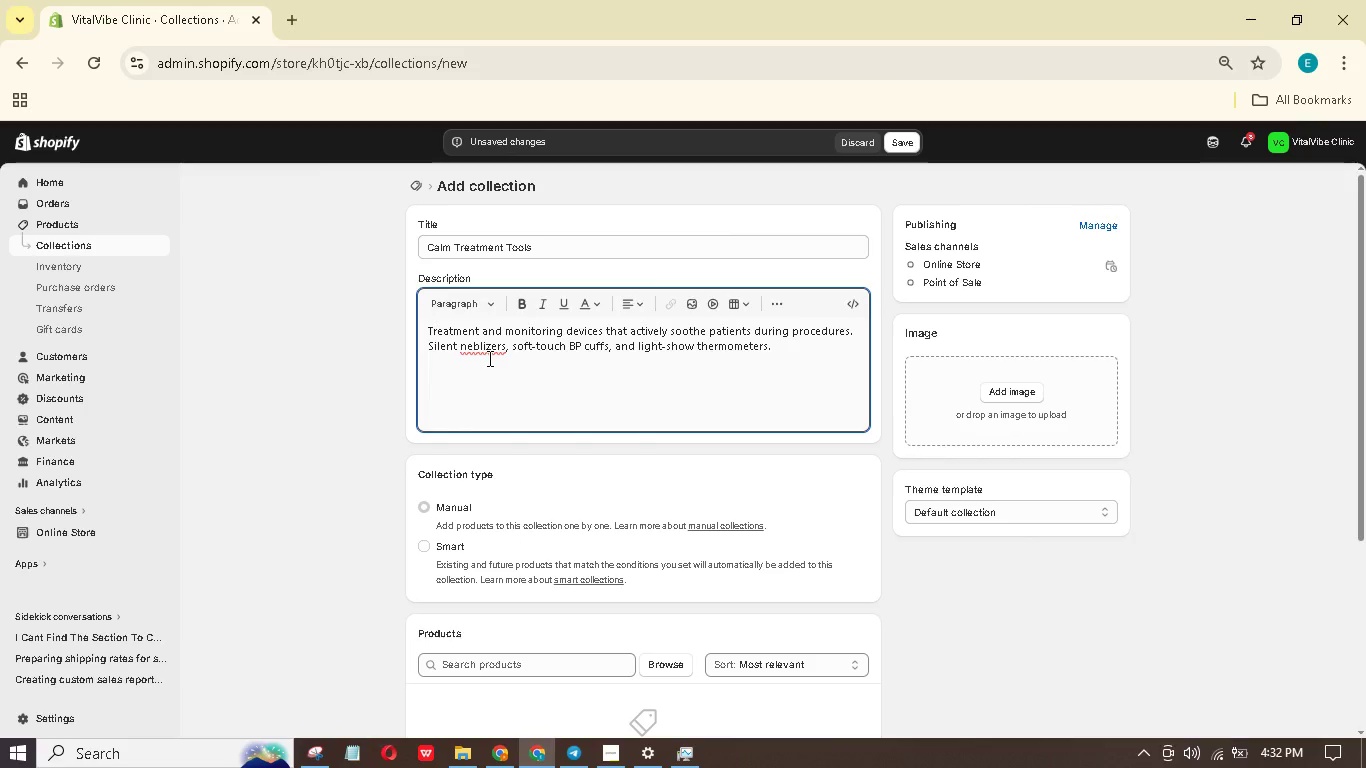 
key(U)
 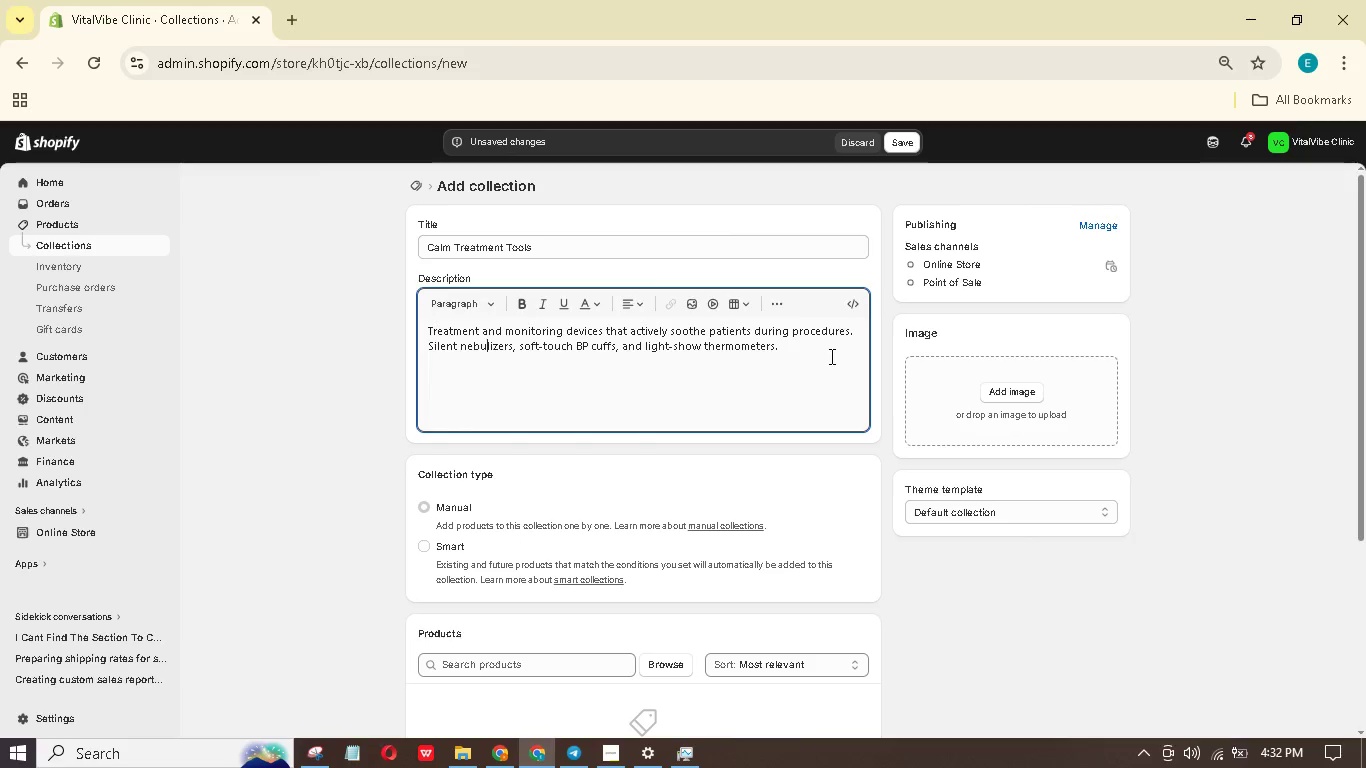 
left_click([835, 351])
 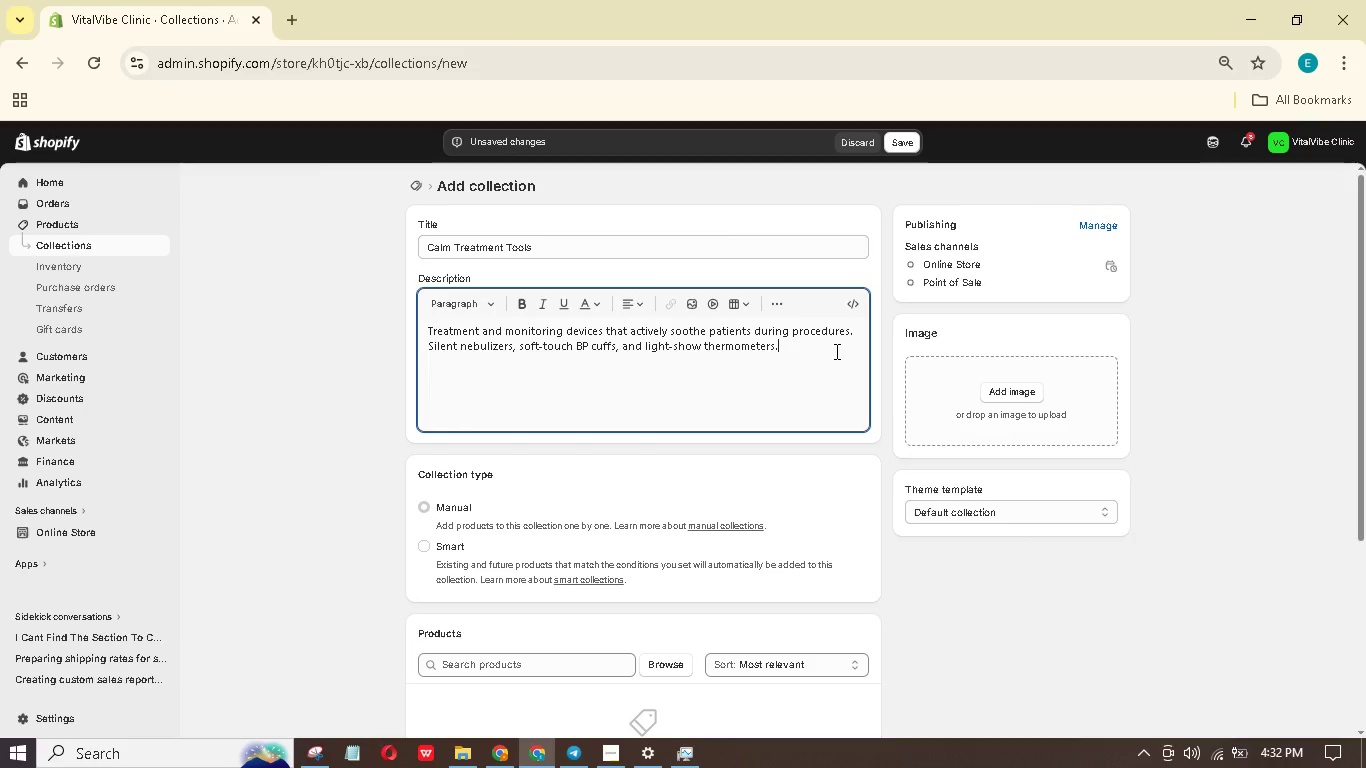 
wait(9.42)
 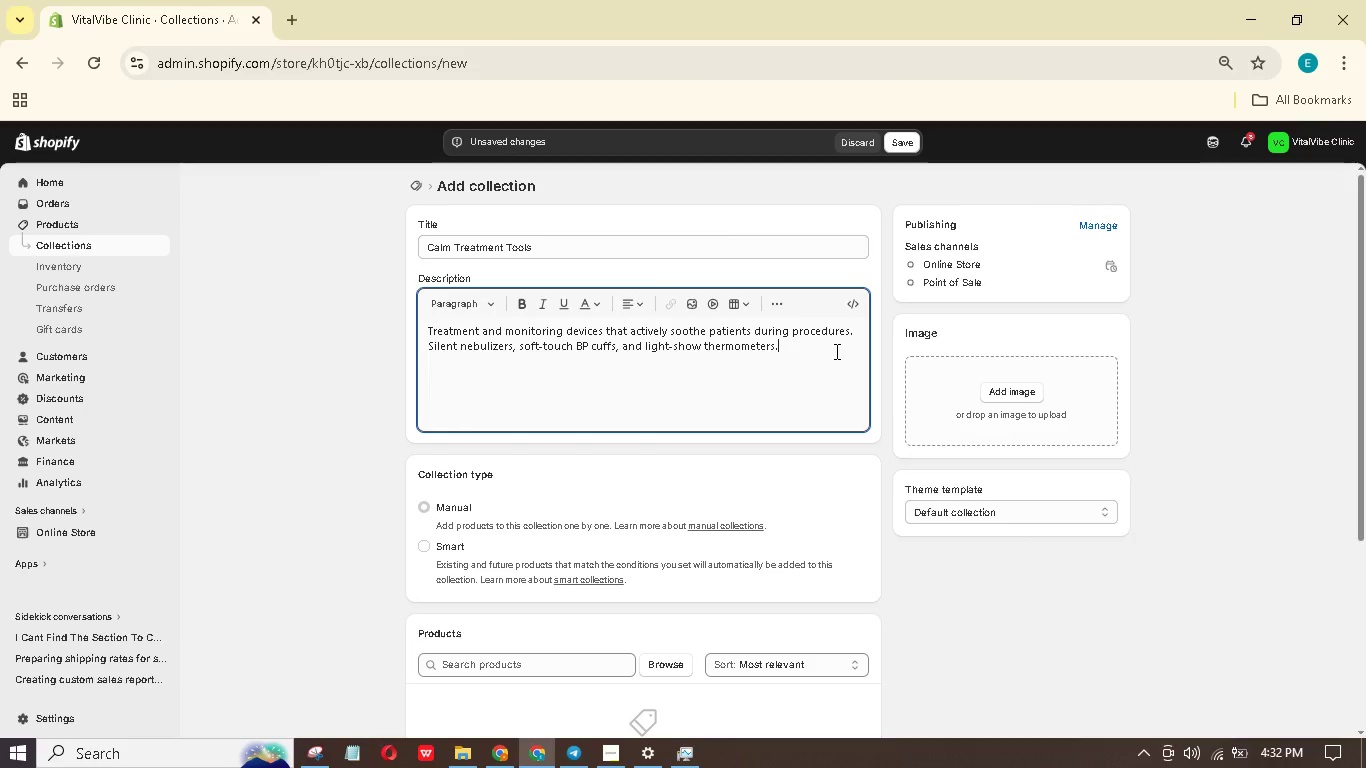 
left_click([443, 545])
 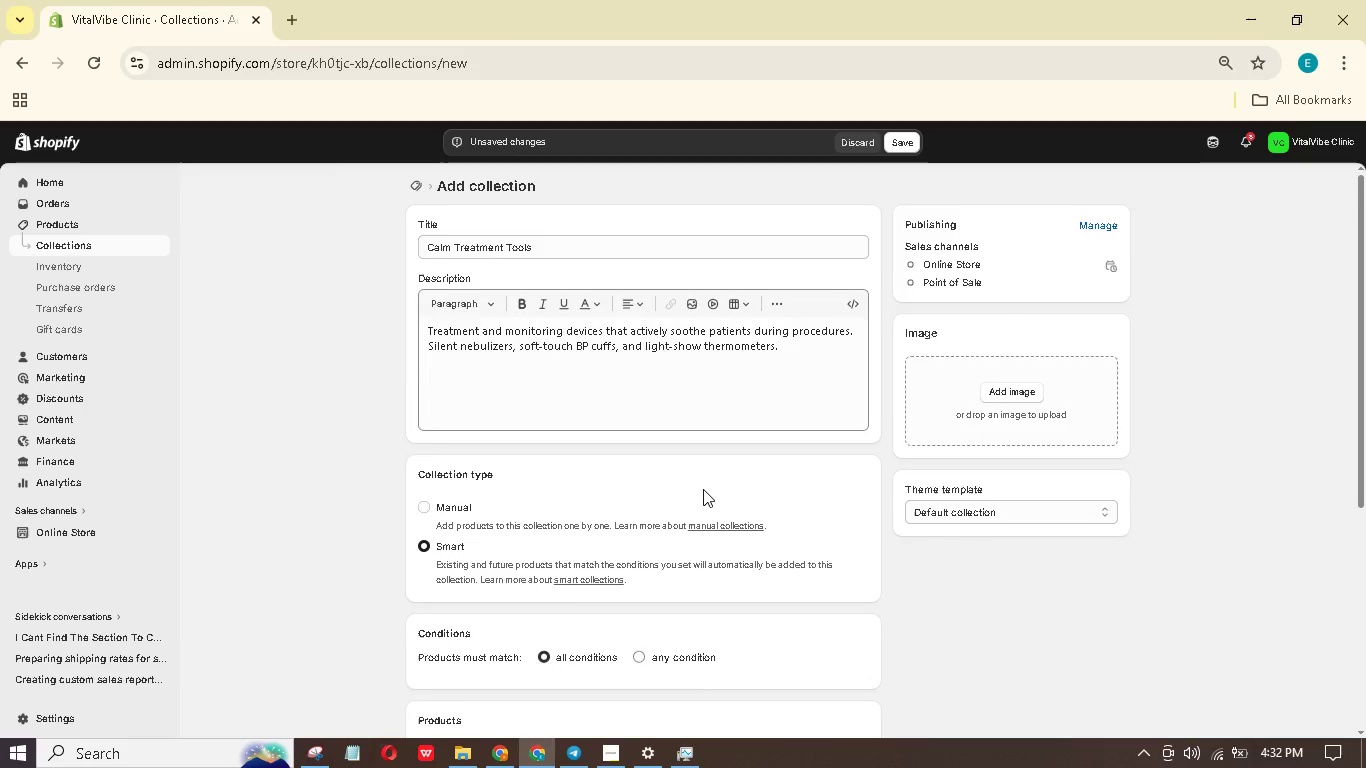 
scroll: coordinate [695, 492], scroll_direction: down, amount: 4.0
 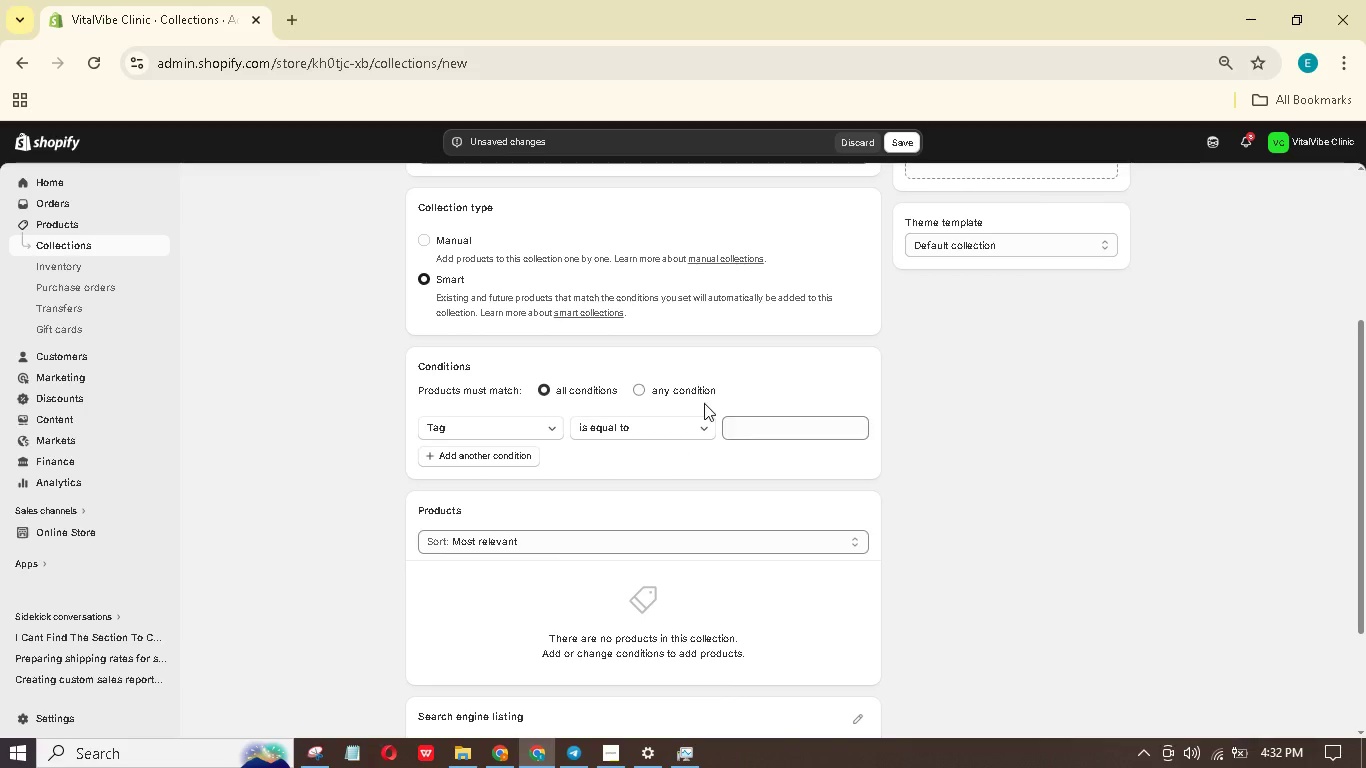 
left_click([692, 388])
 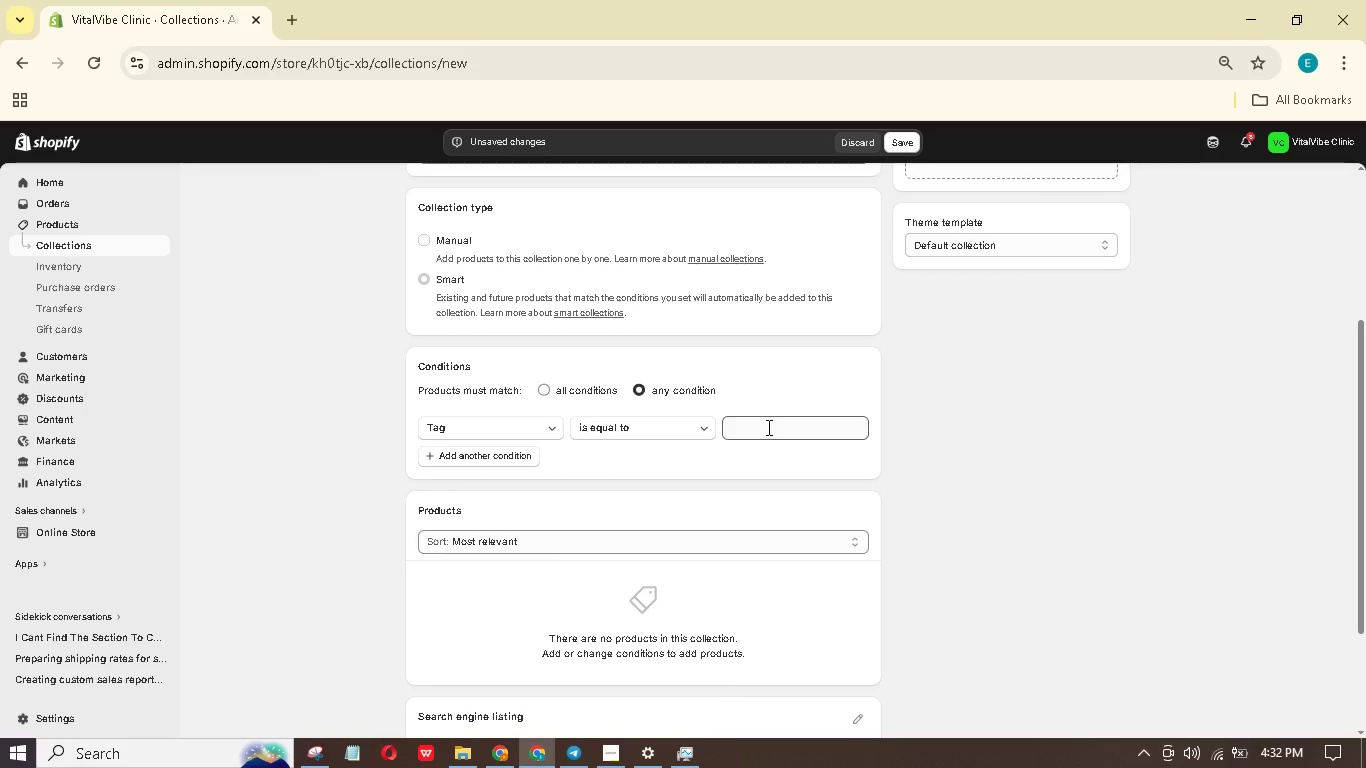 
left_click([768, 428])
 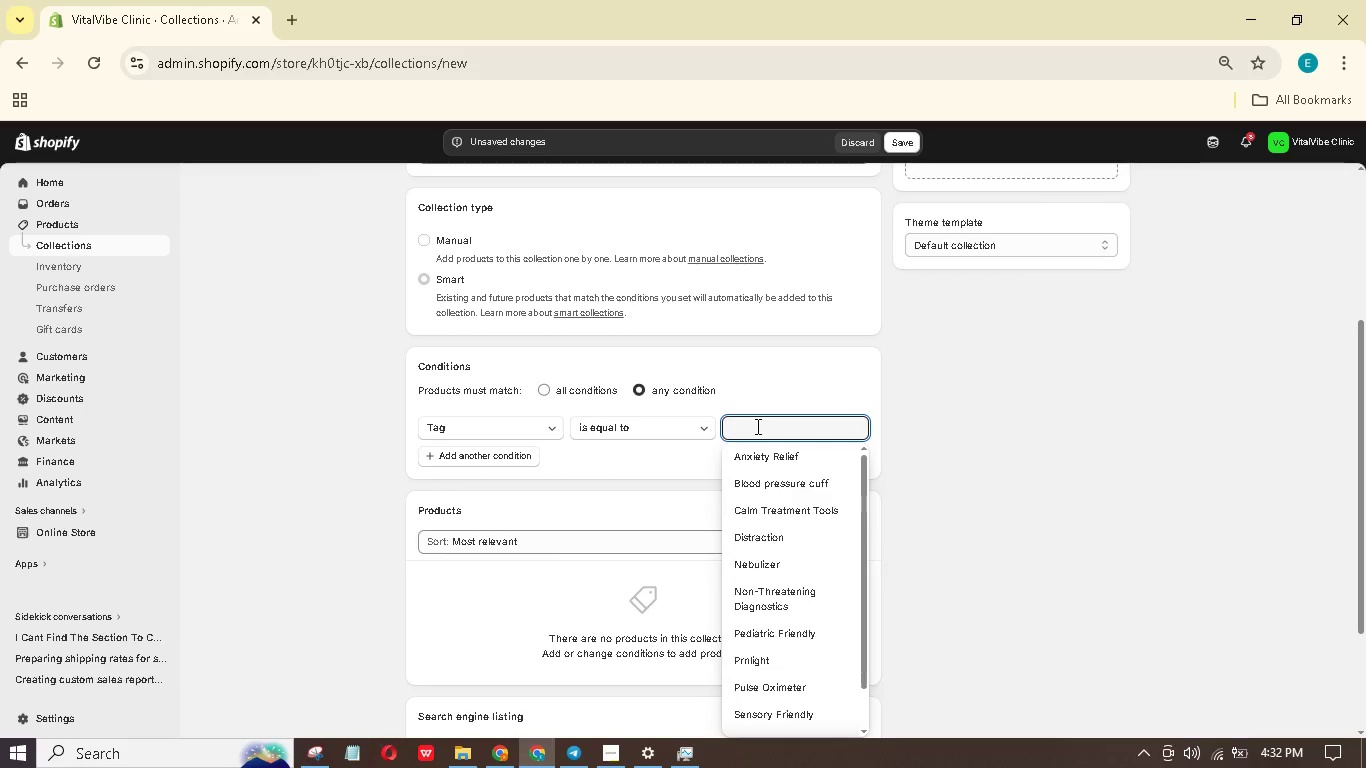 
wait(9.42)
 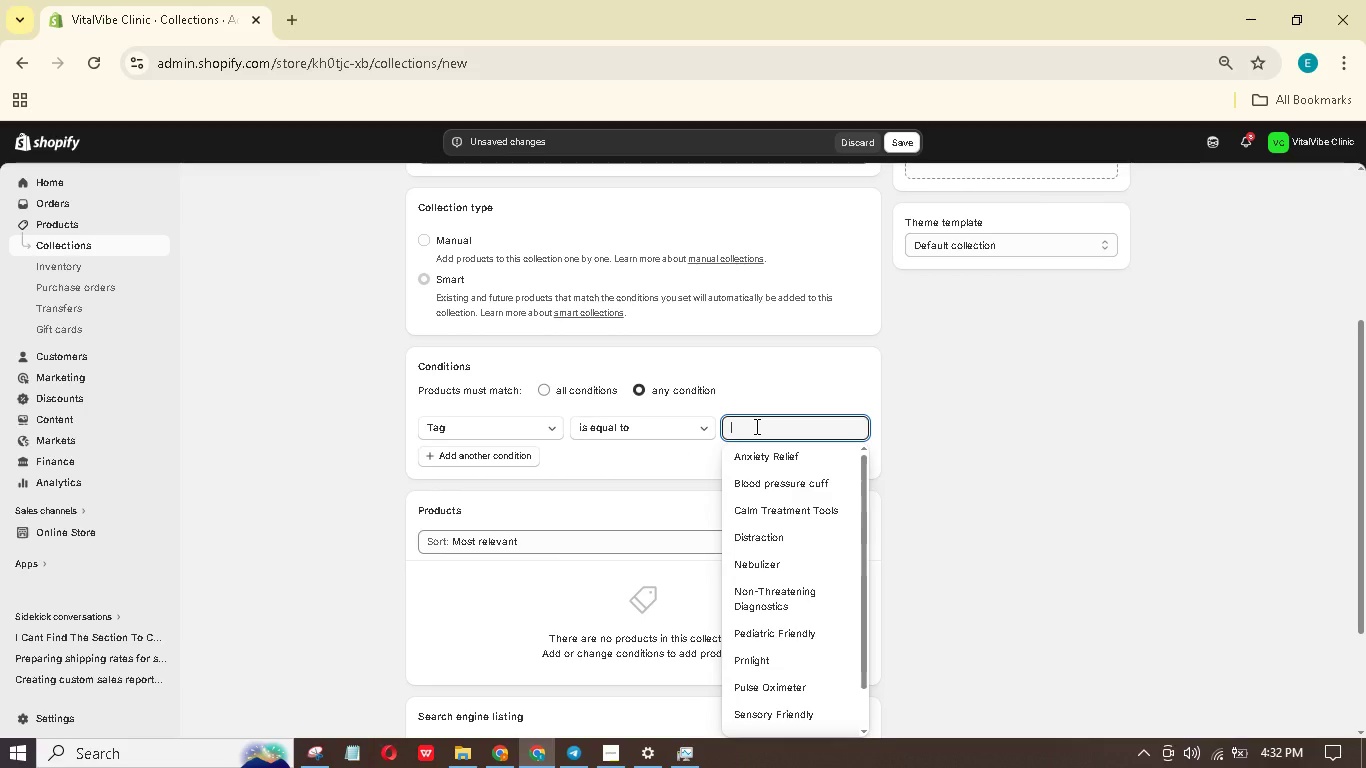 
key(Shift+C)
 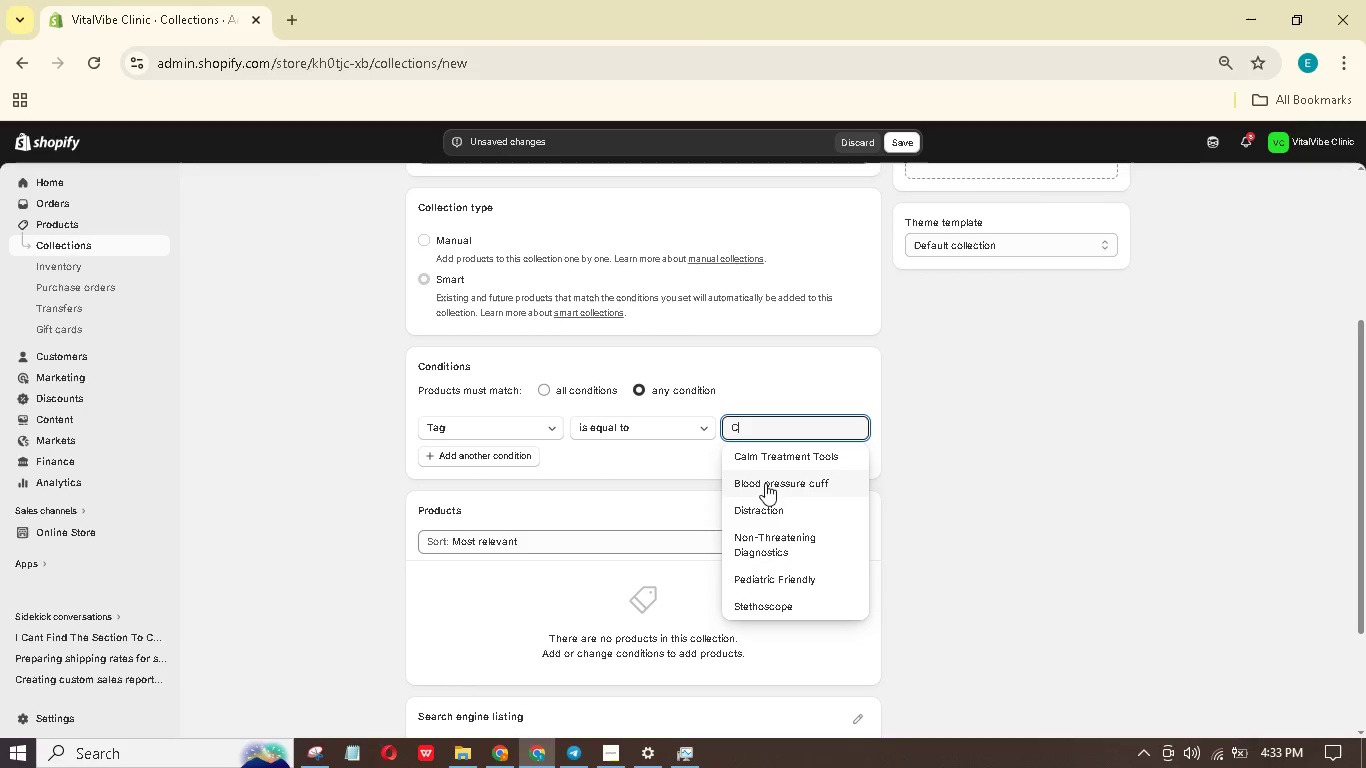 
left_click([780, 460])
 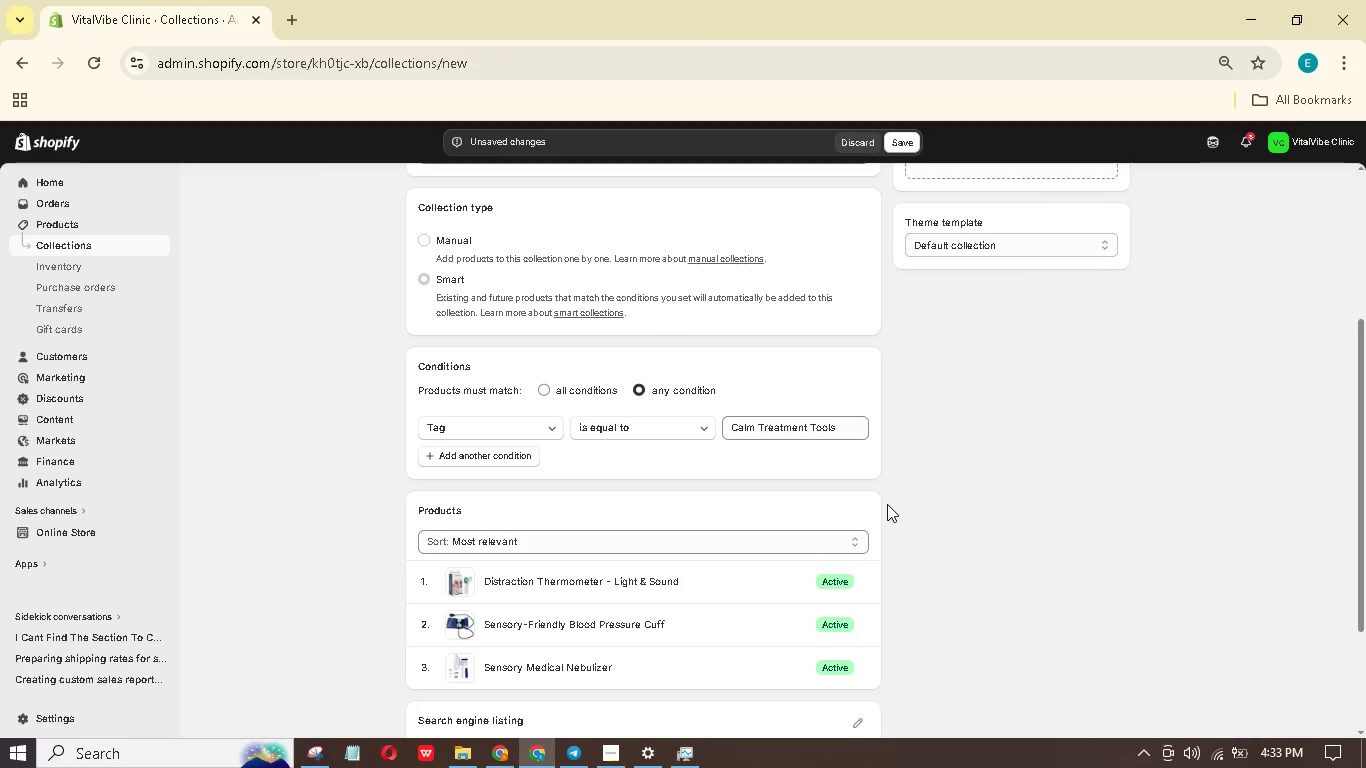 
wait(6.64)
 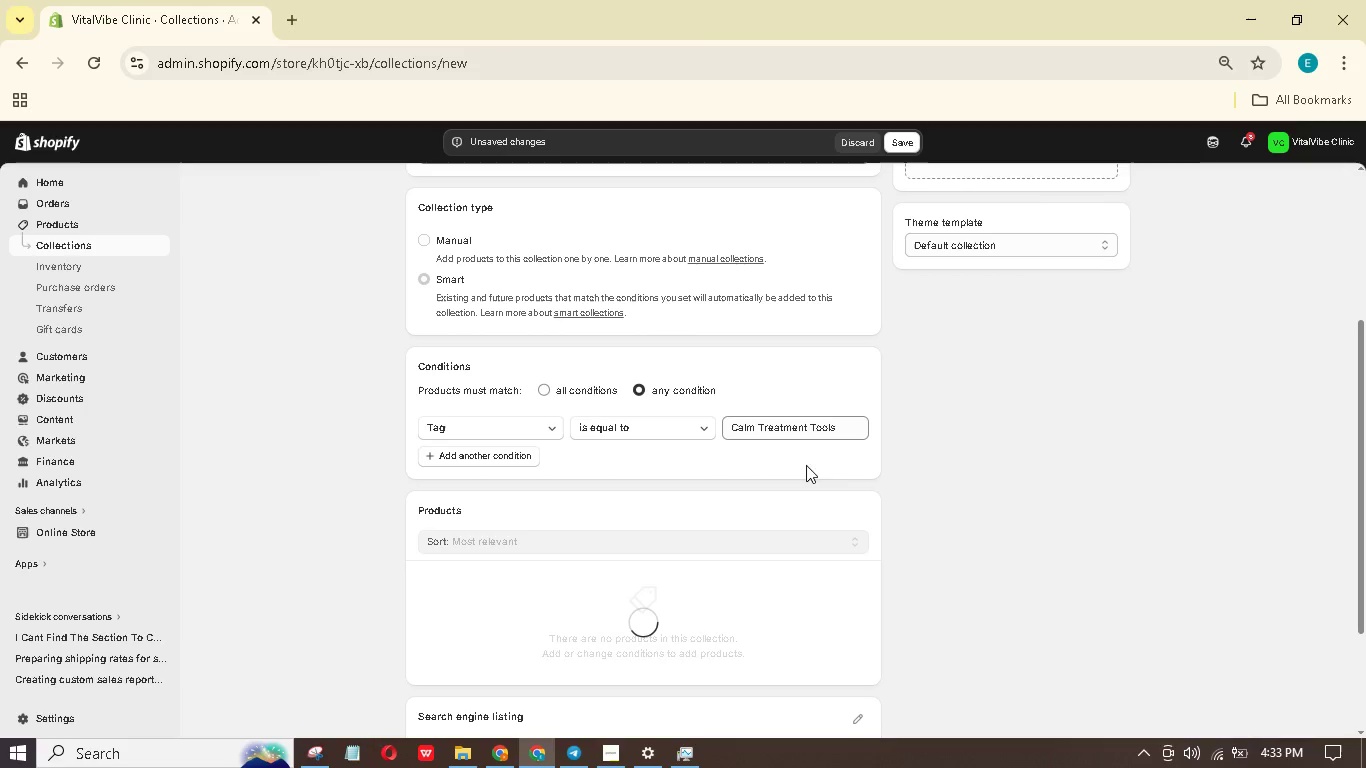 
left_click([1023, 462])
 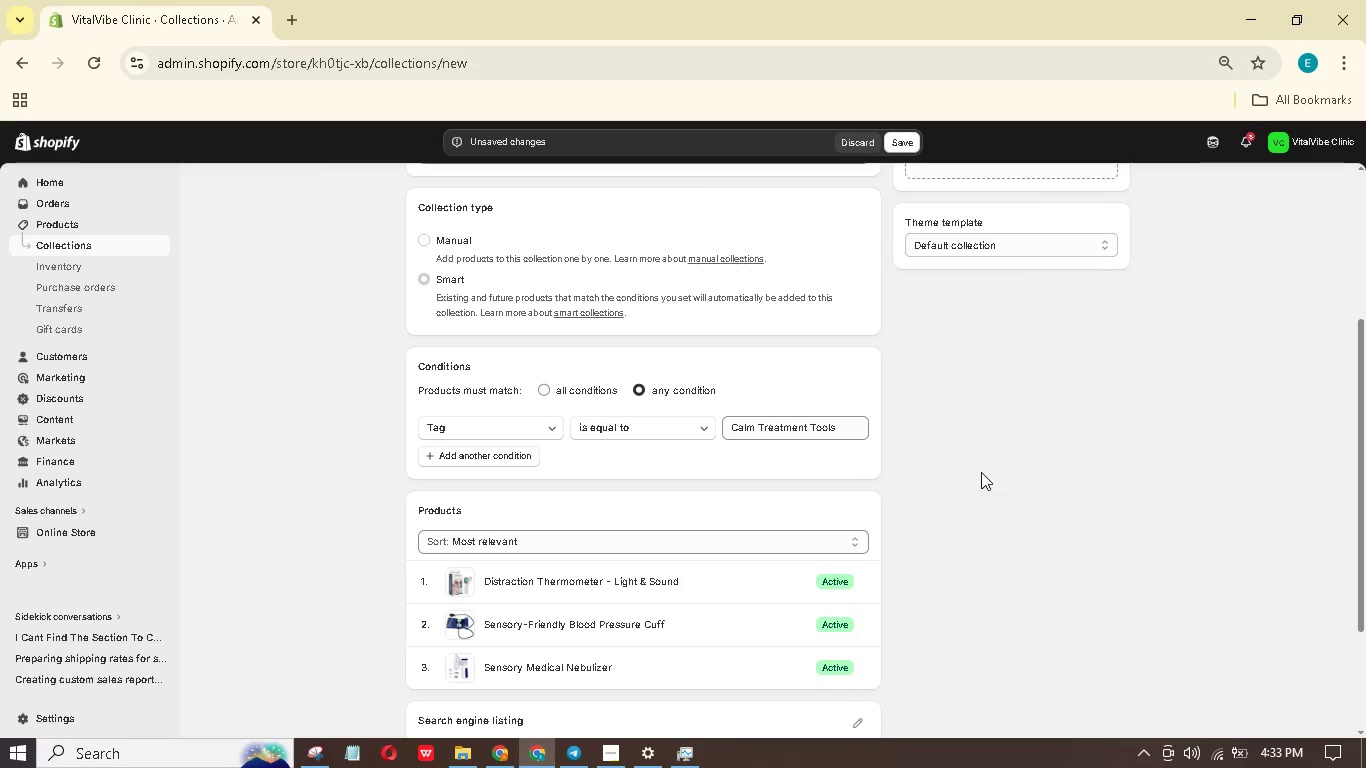 
scroll: coordinate [981, 472], scroll_direction: none, amount: 0.0
 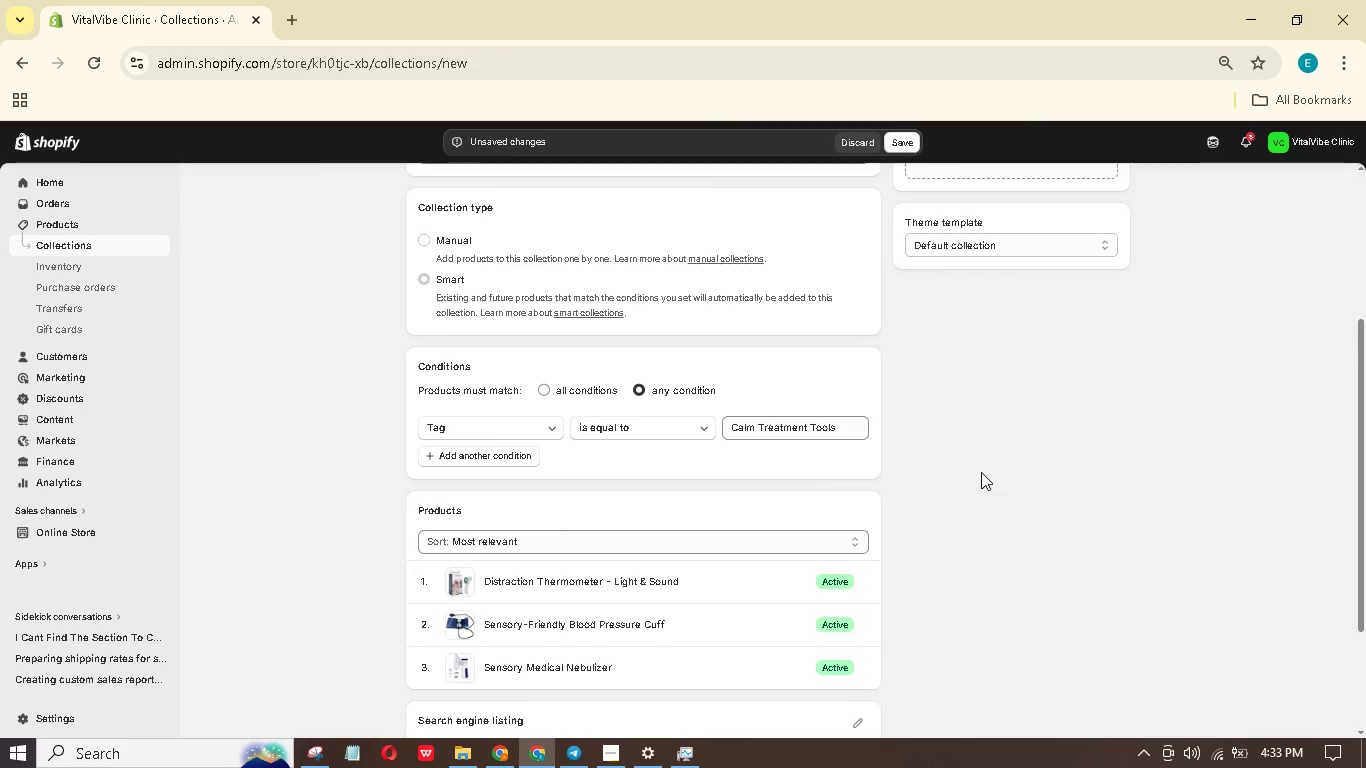 
scroll: coordinate [981, 472], scroll_direction: down, amount: 2.0
 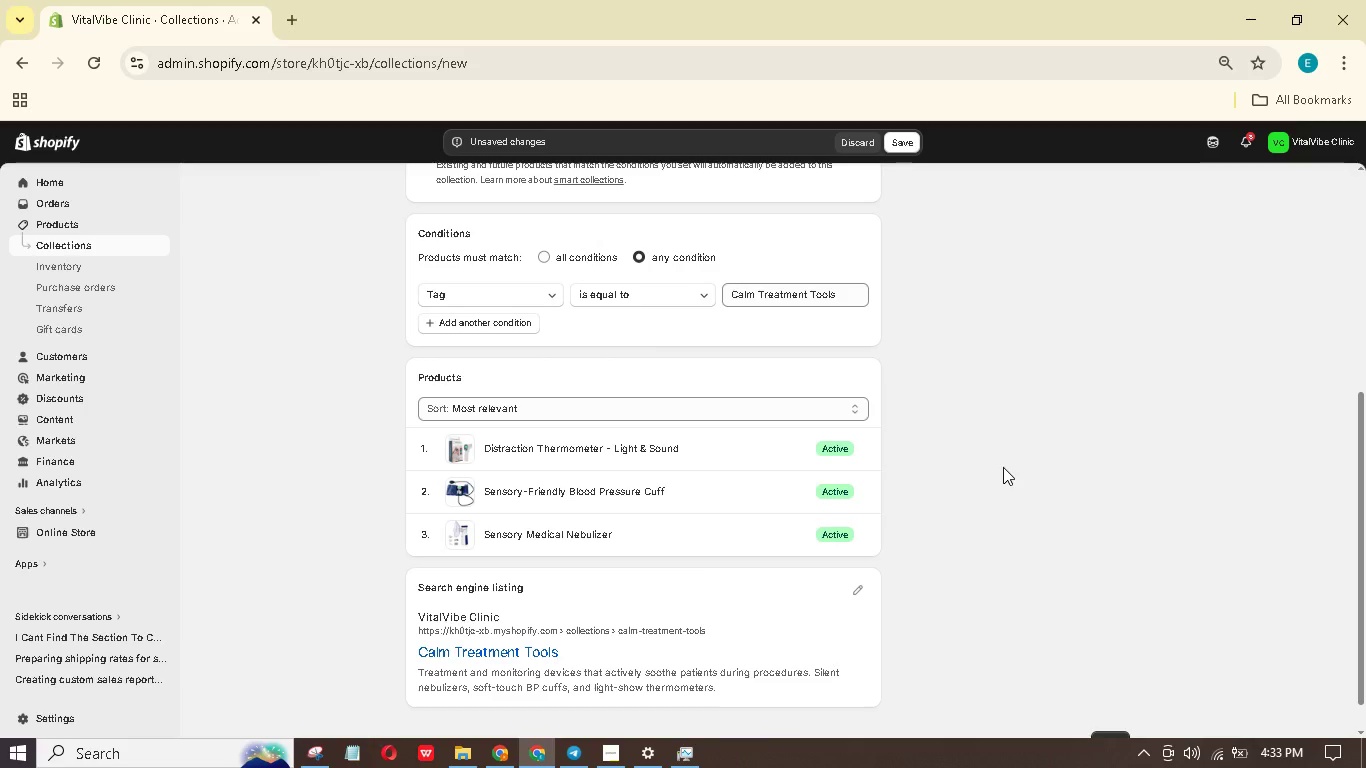 
scroll: coordinate [1003, 466], scroll_direction: up, amount: 1.0
 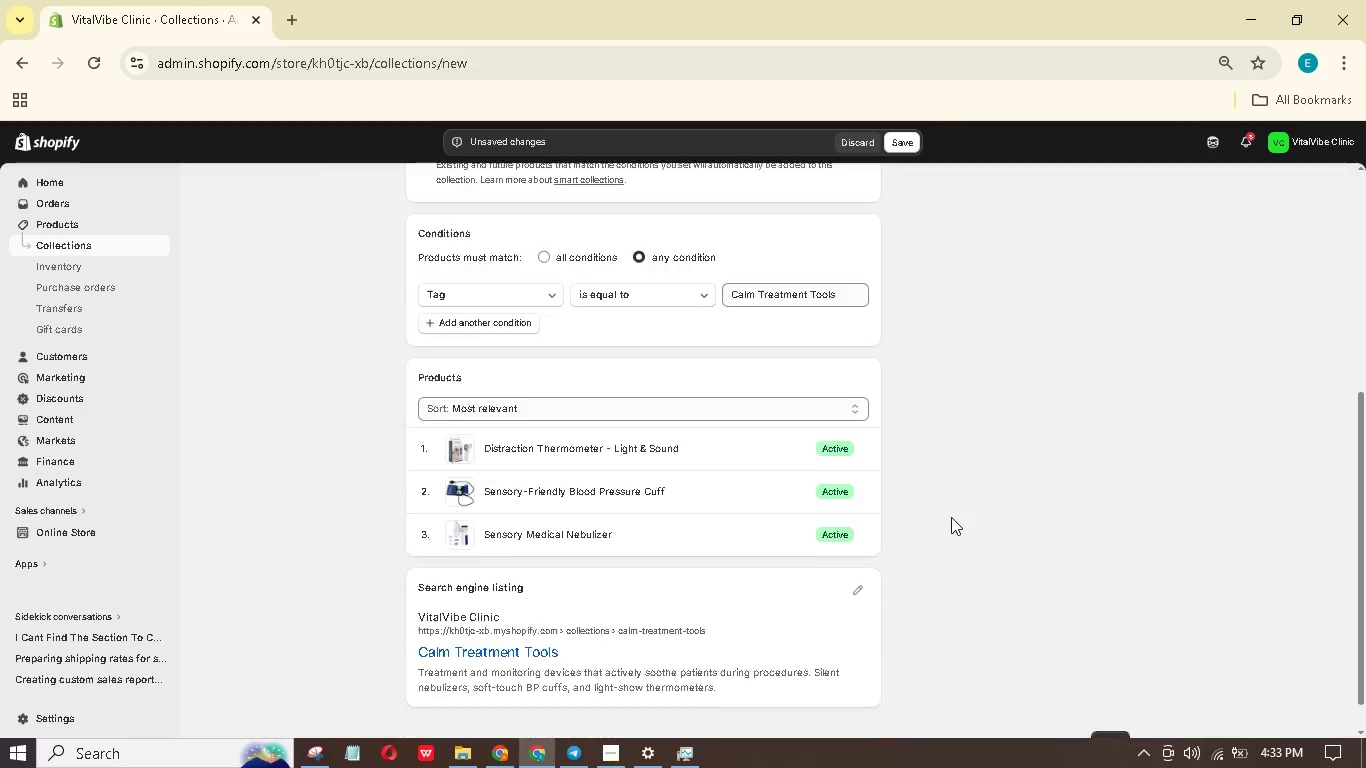 
scroll: coordinate [951, 517], scroll_direction: down, amount: 4.0
 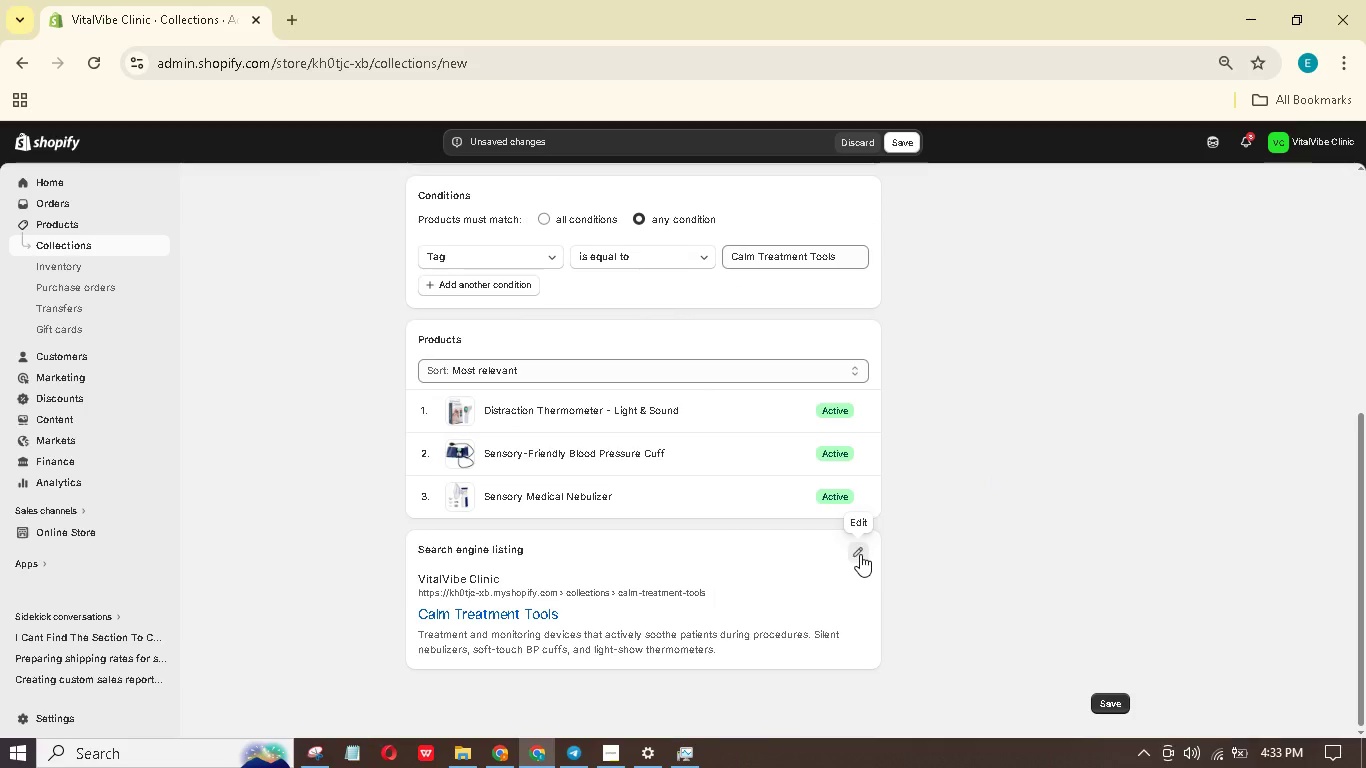 
left_click([860, 554])
 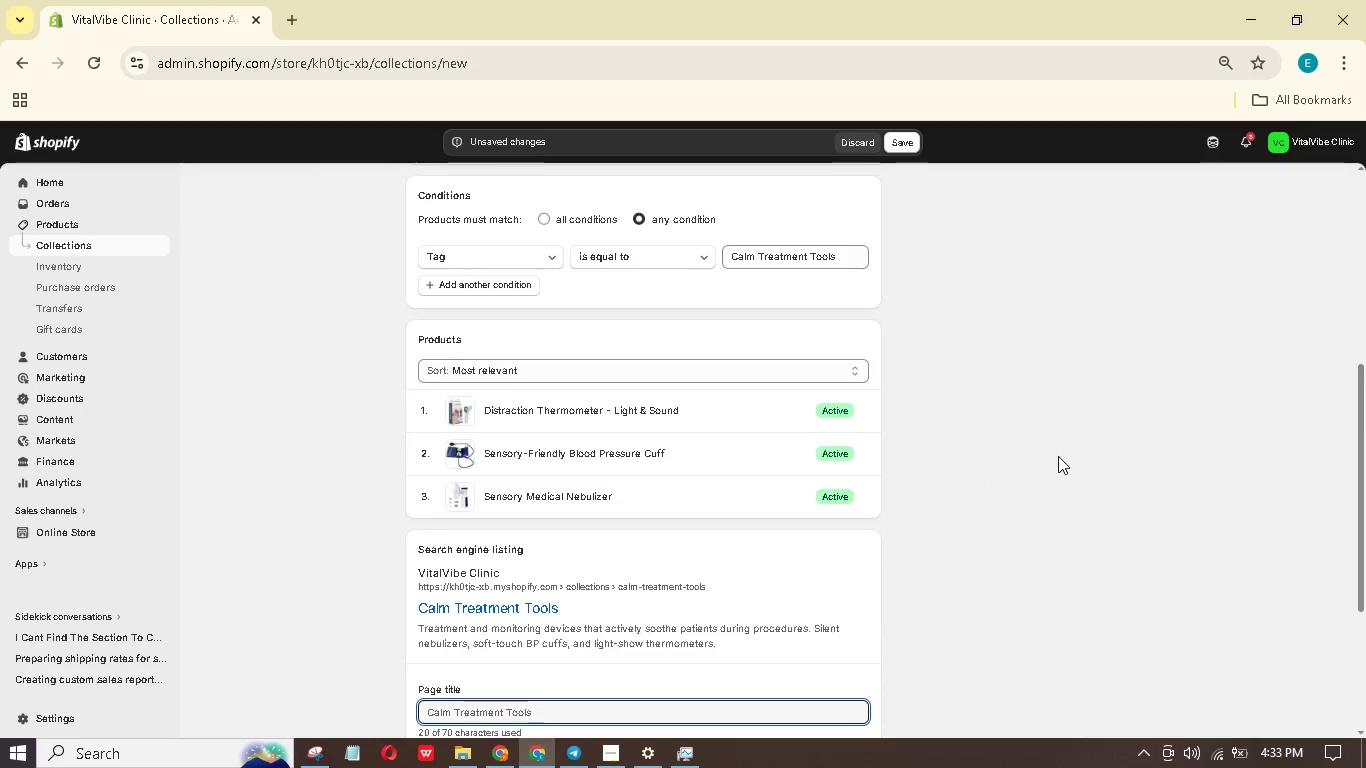 
scroll: coordinate [798, 457], scroll_direction: down, amount: 8.0
 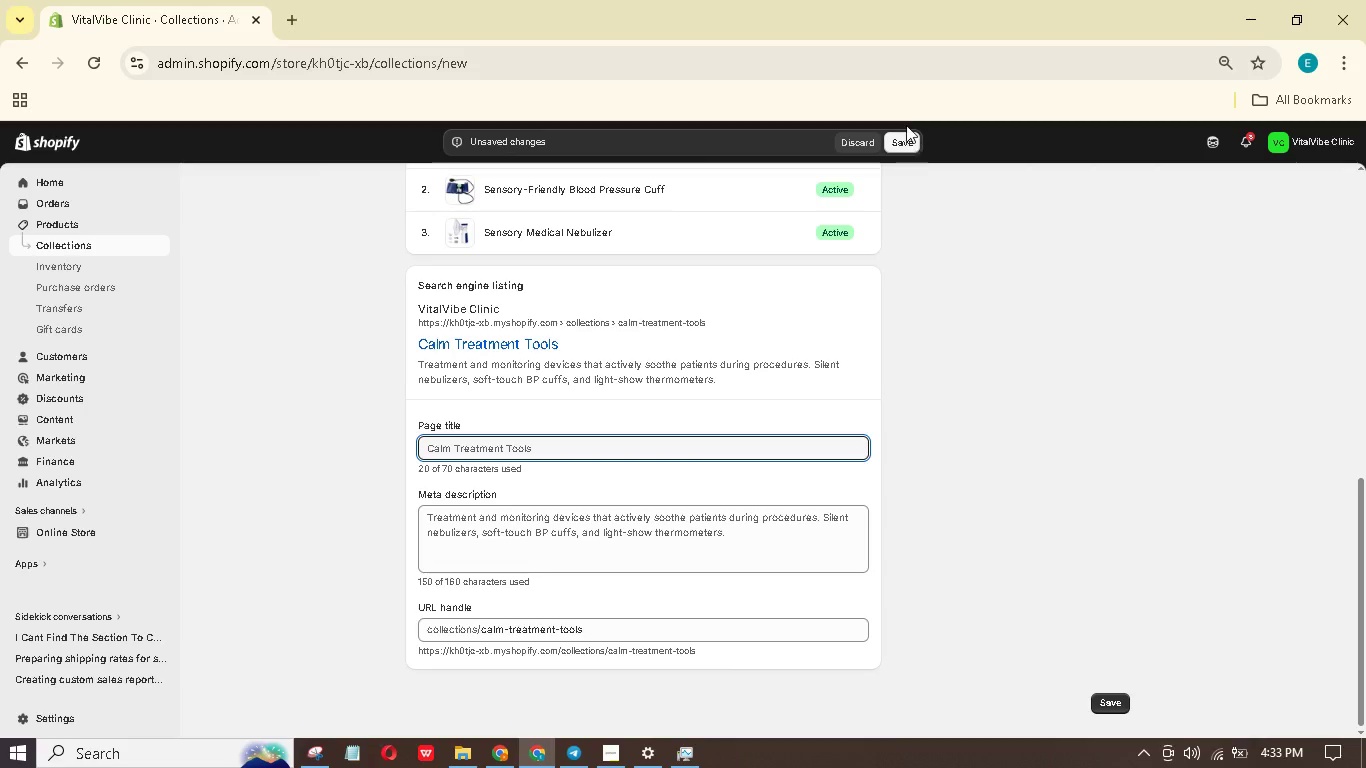 
left_click([903, 134])
 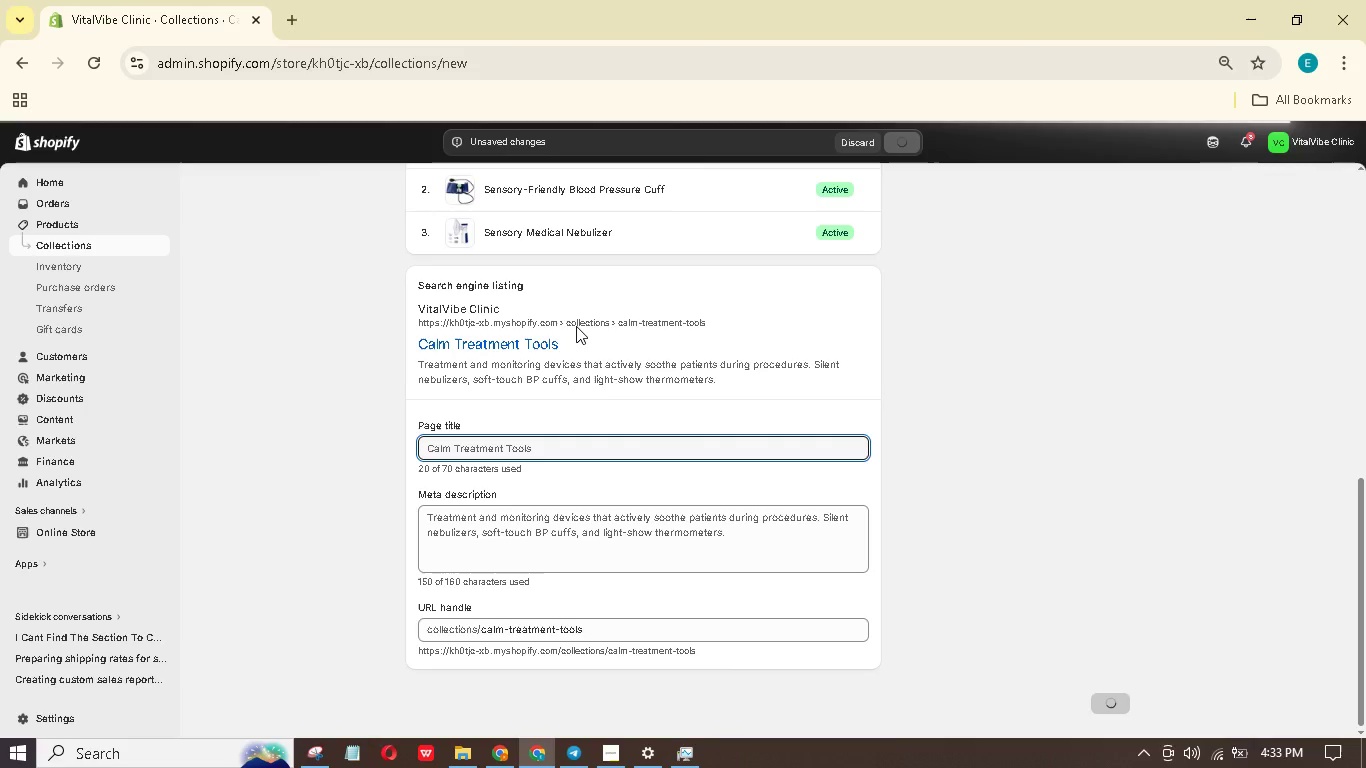 
wait(14.48)
 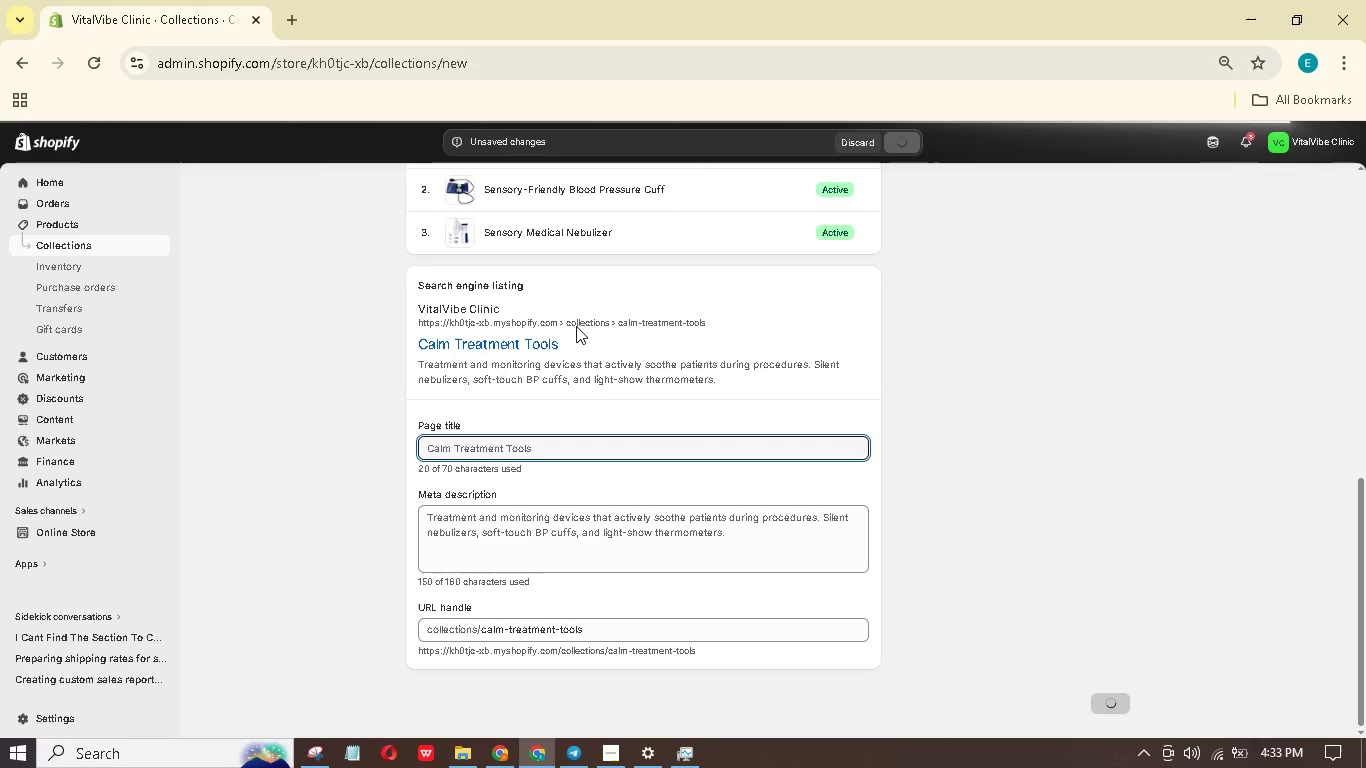 
left_click([595, 322])
 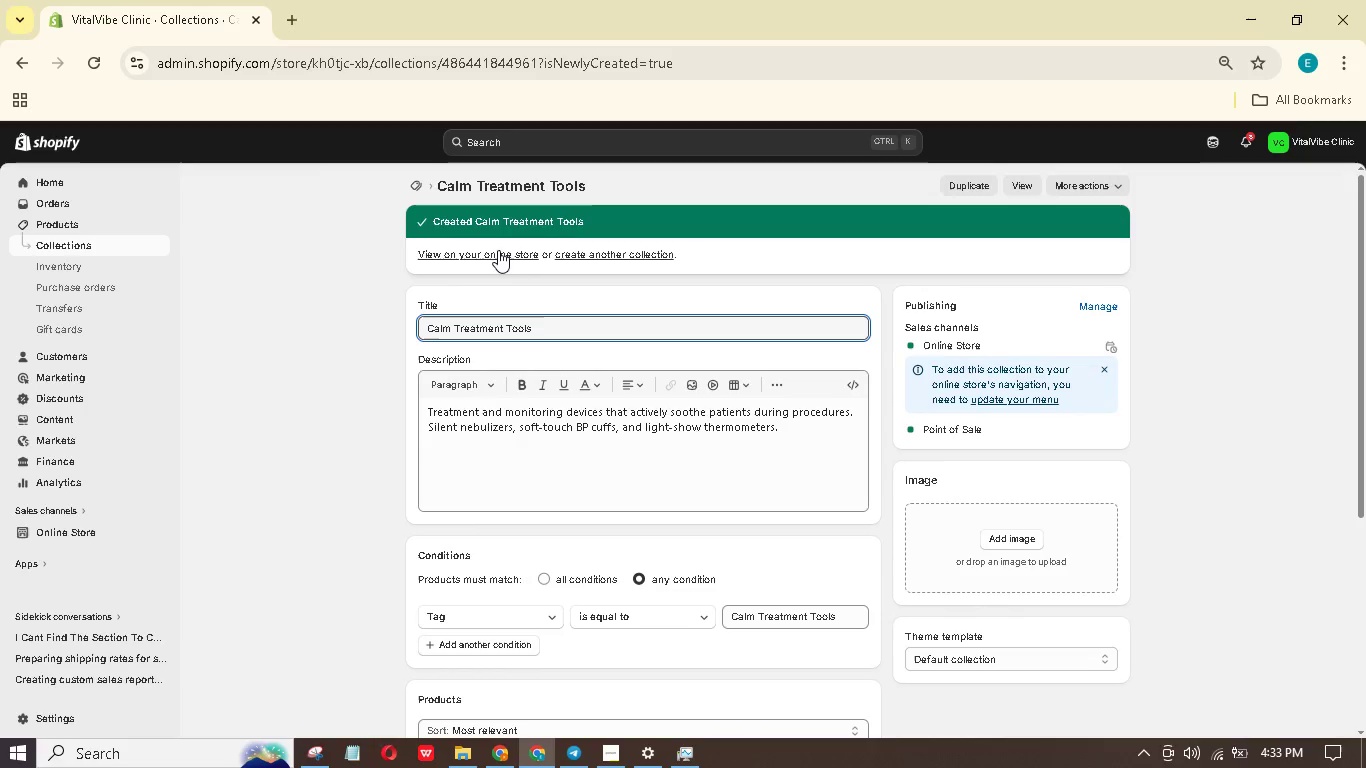 
left_click([590, 255])
 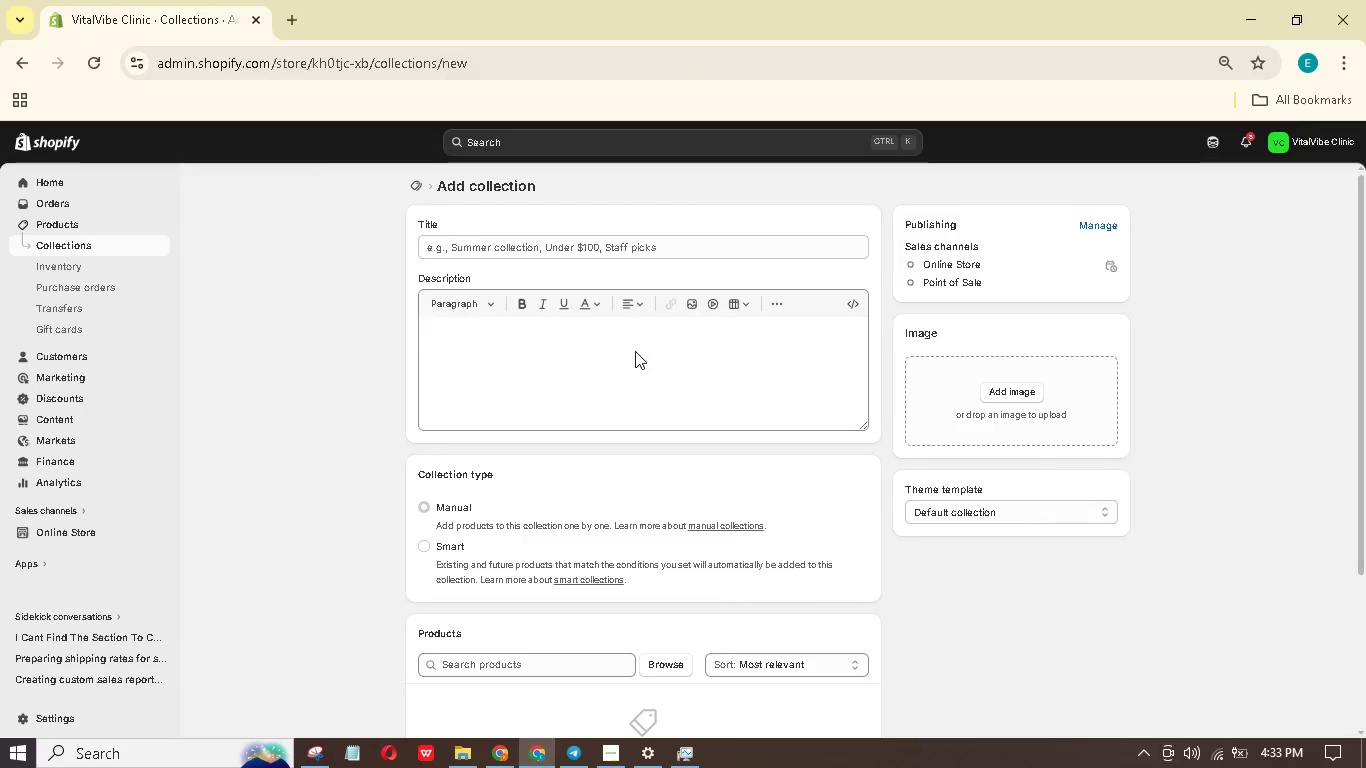 
left_click([564, 242])
 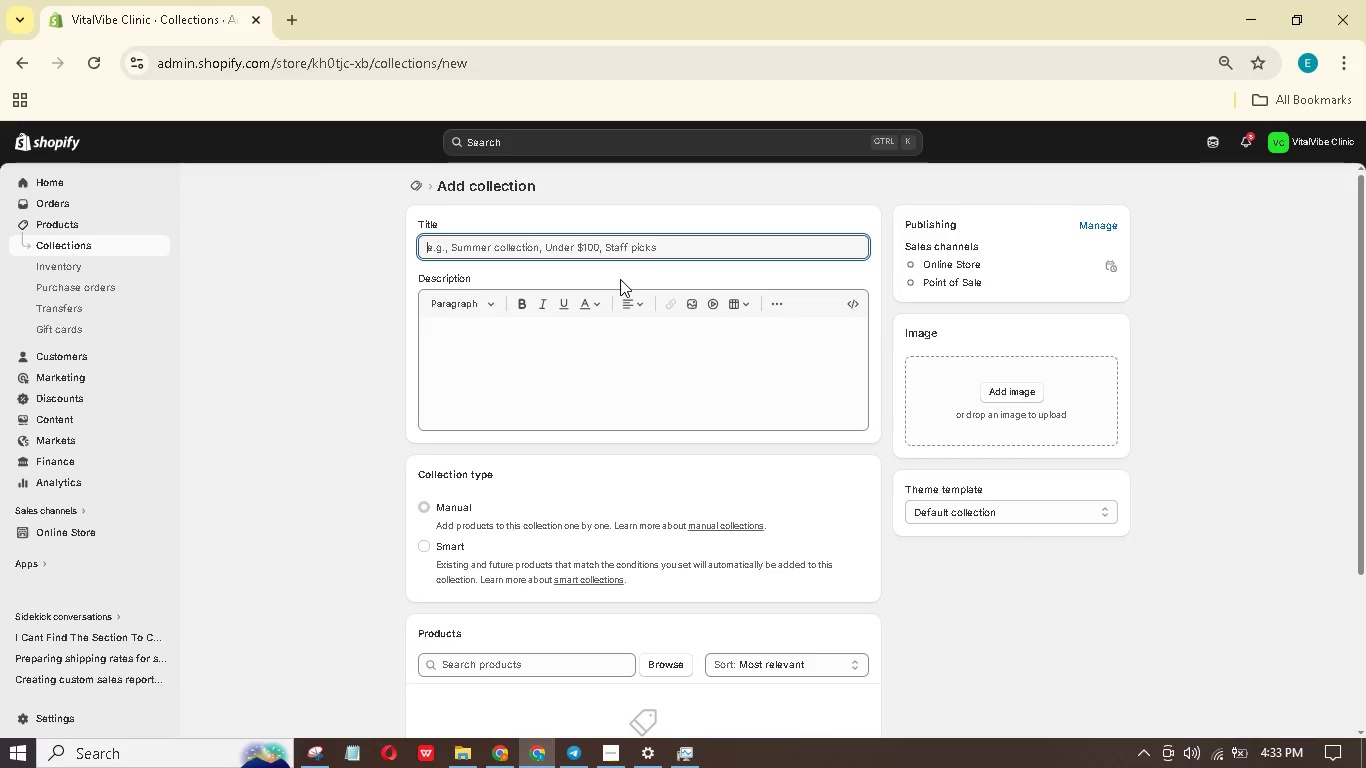 
type(Waiting Room)
 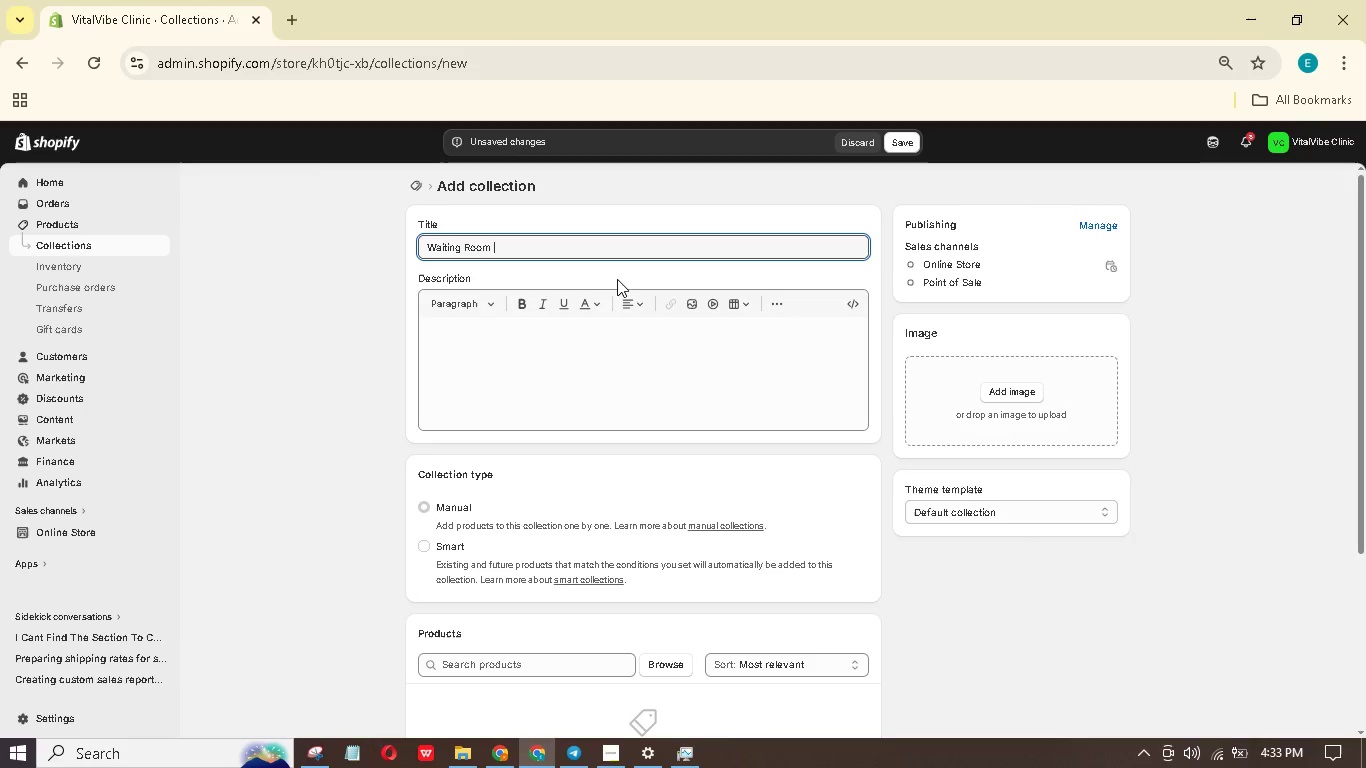 
 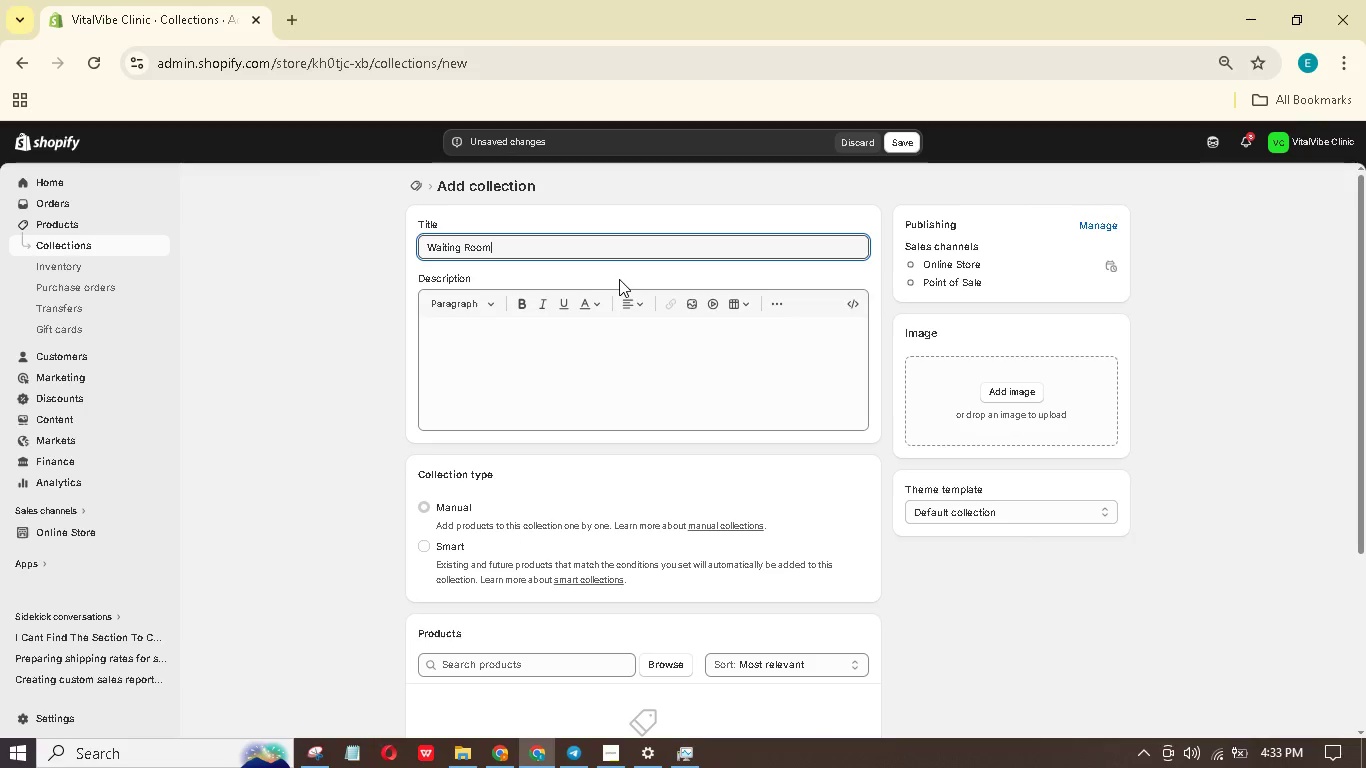 
type( Esseentials)
 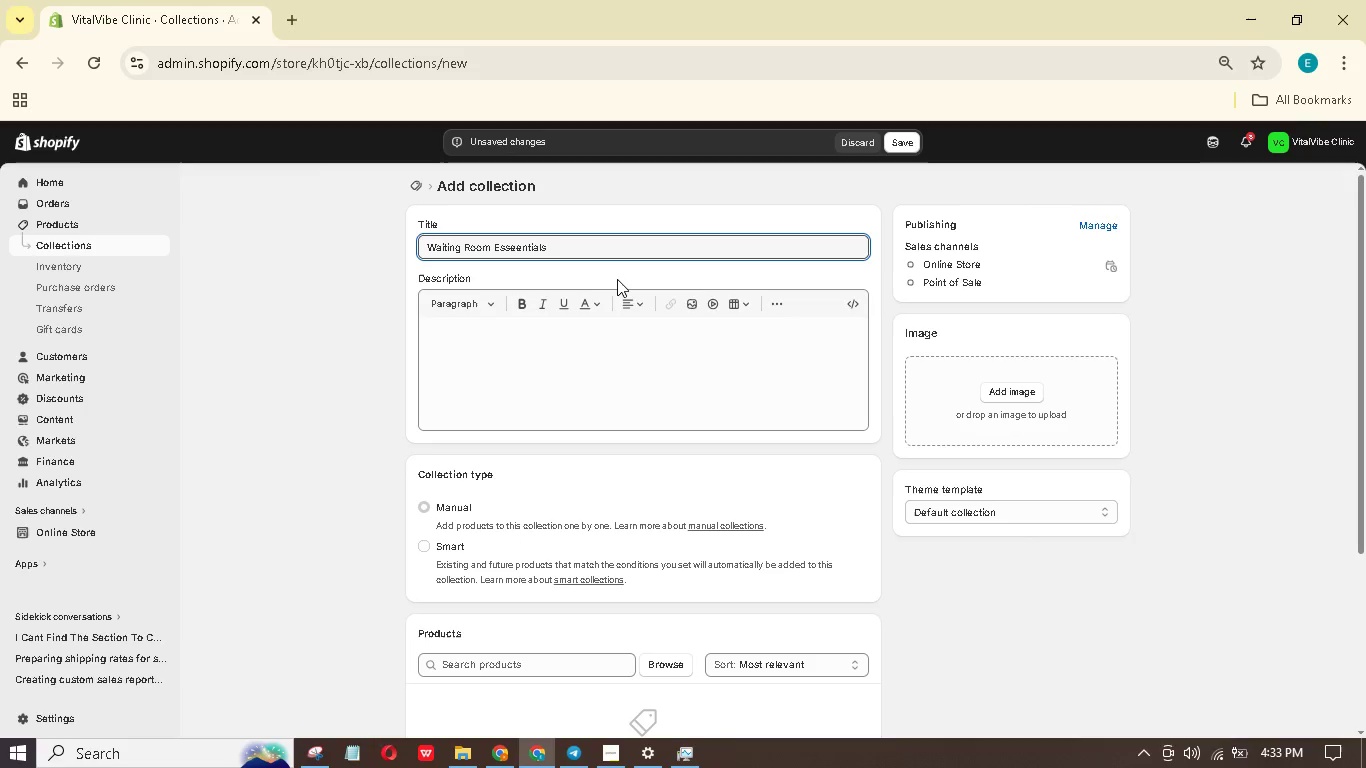 
left_click([618, 339])
 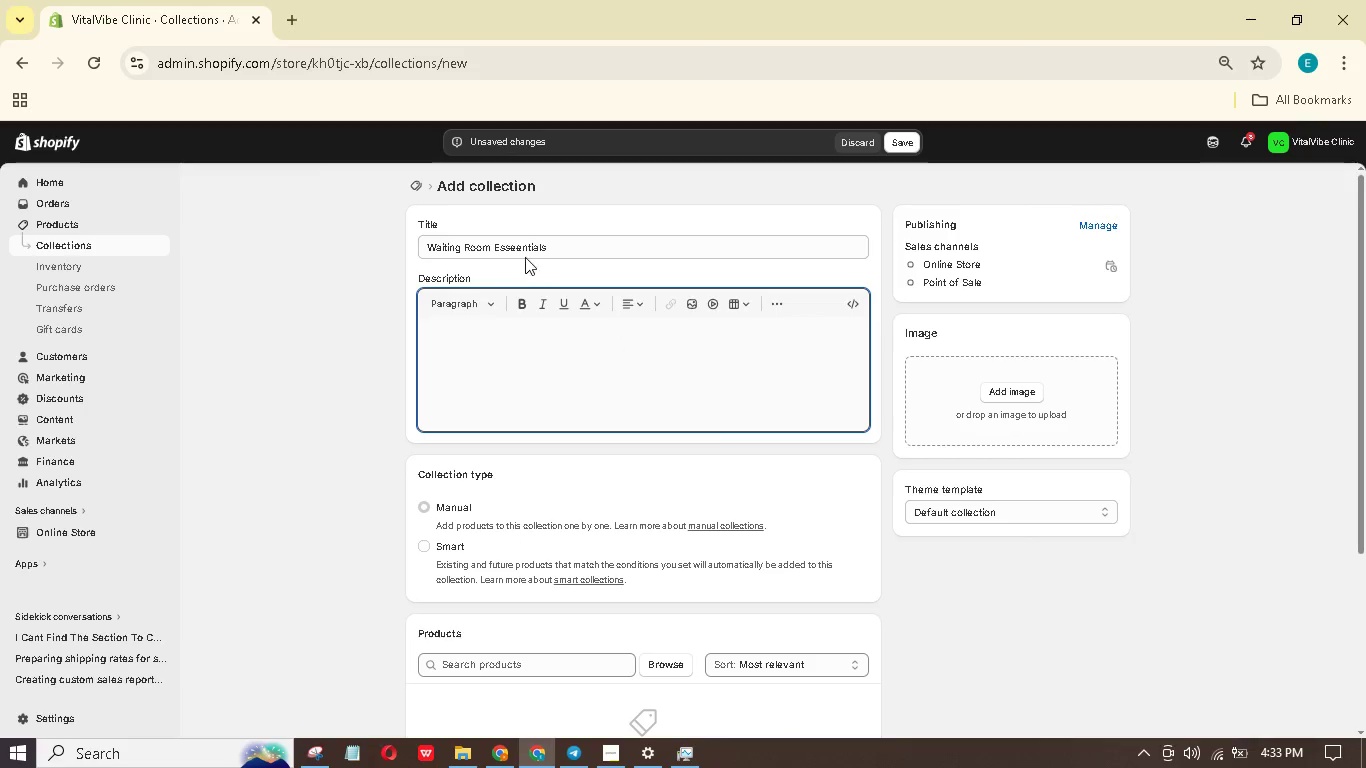 
left_click([519, 246])
 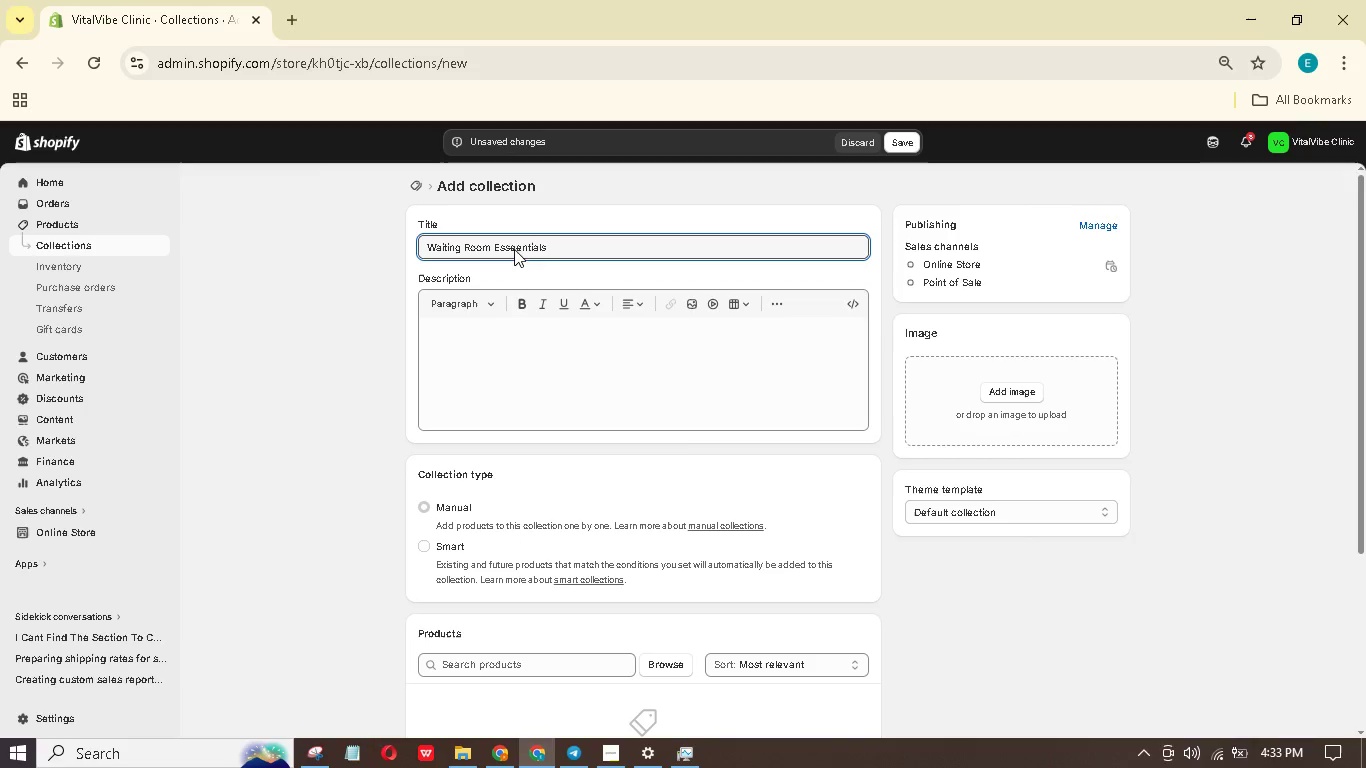 
key(Backspace)
 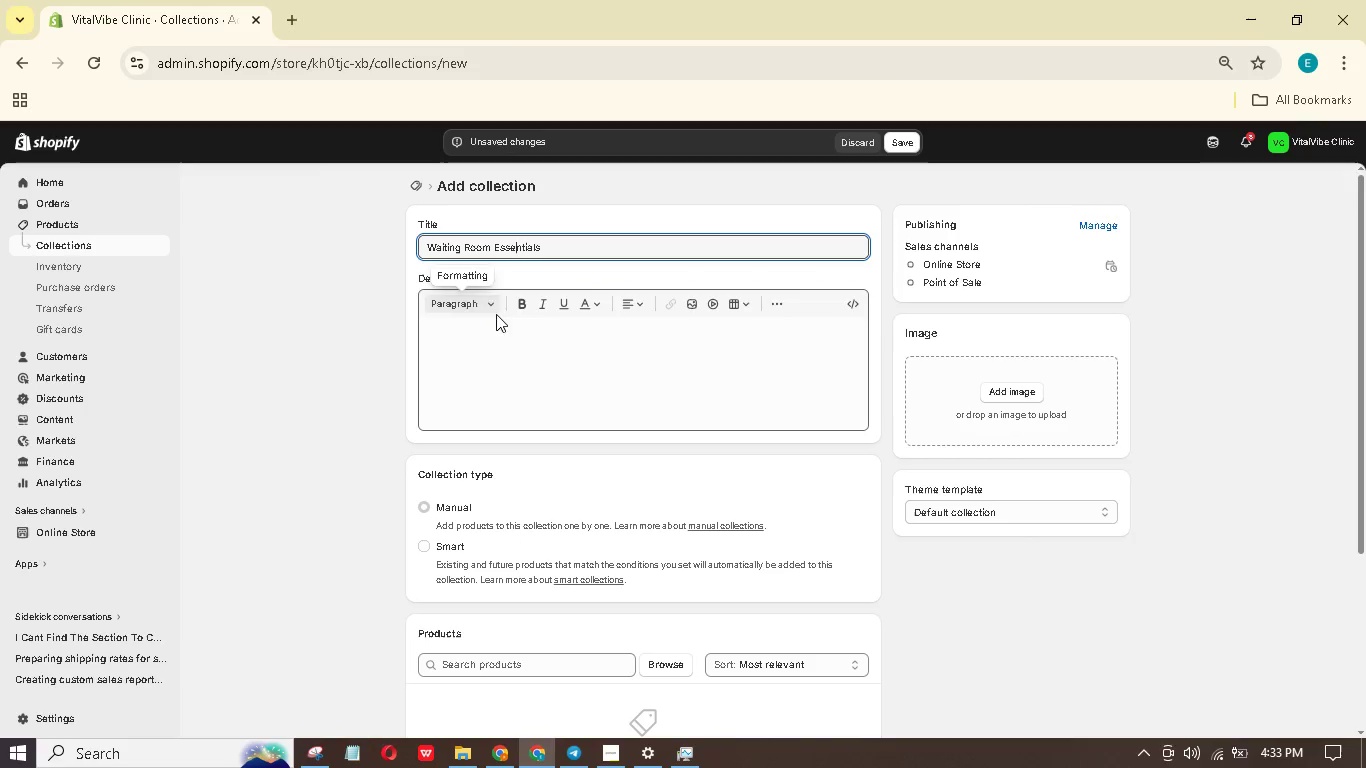 
left_click([513, 328])
 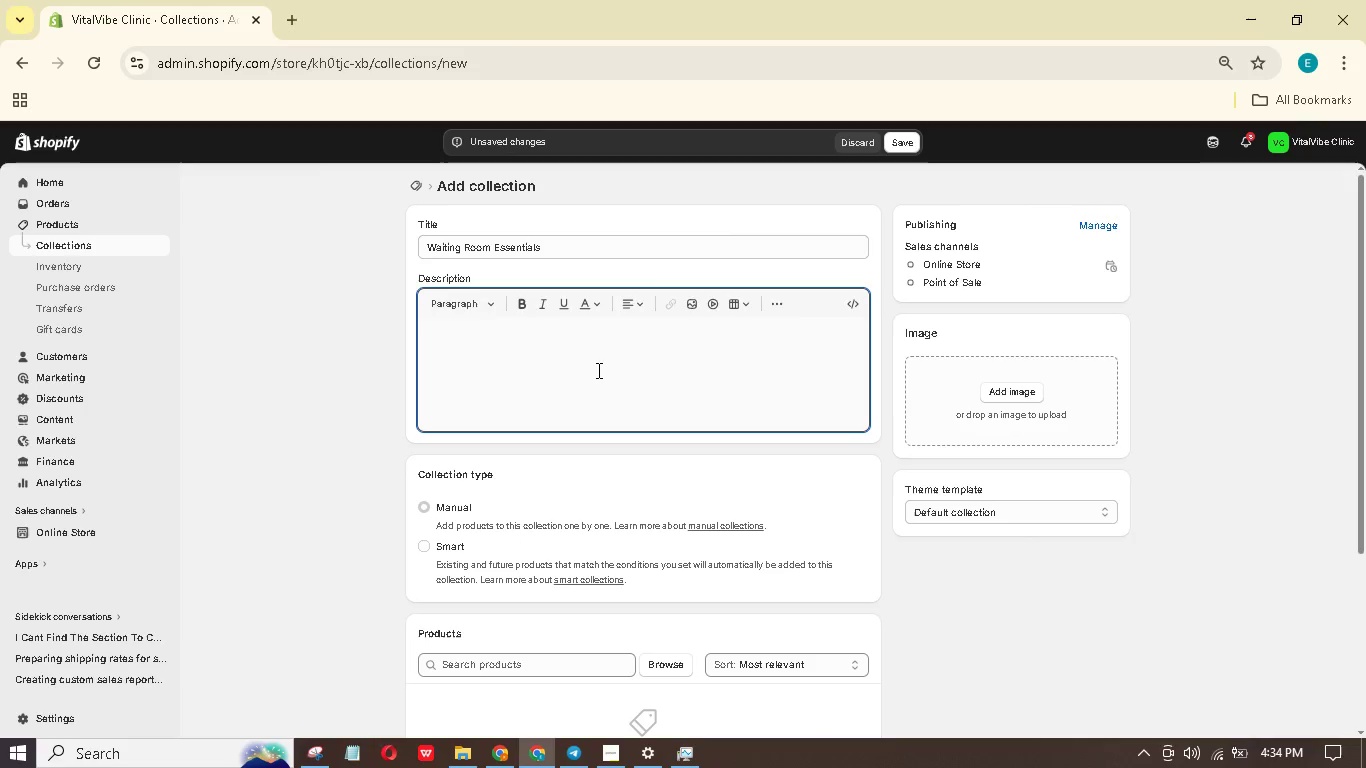 
wait(12.92)
 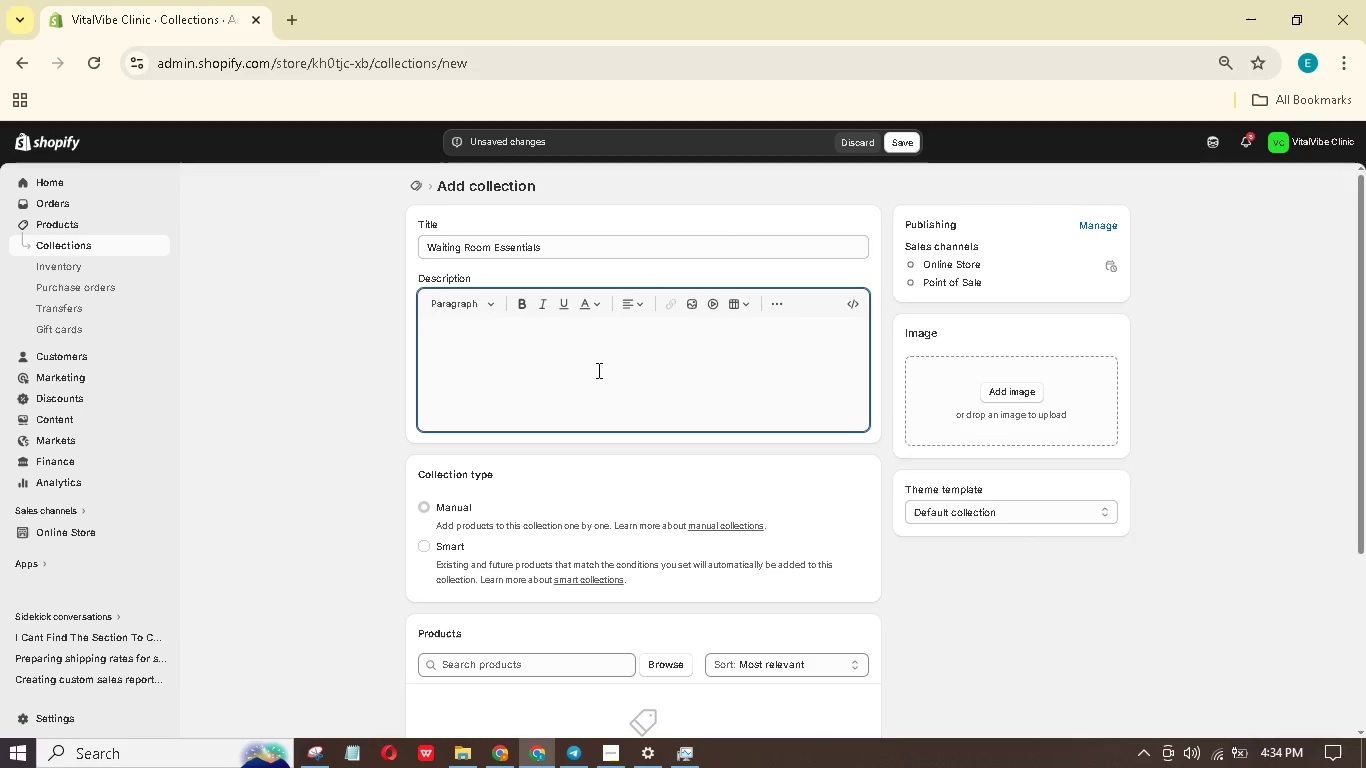 
left_click([874, 141])
 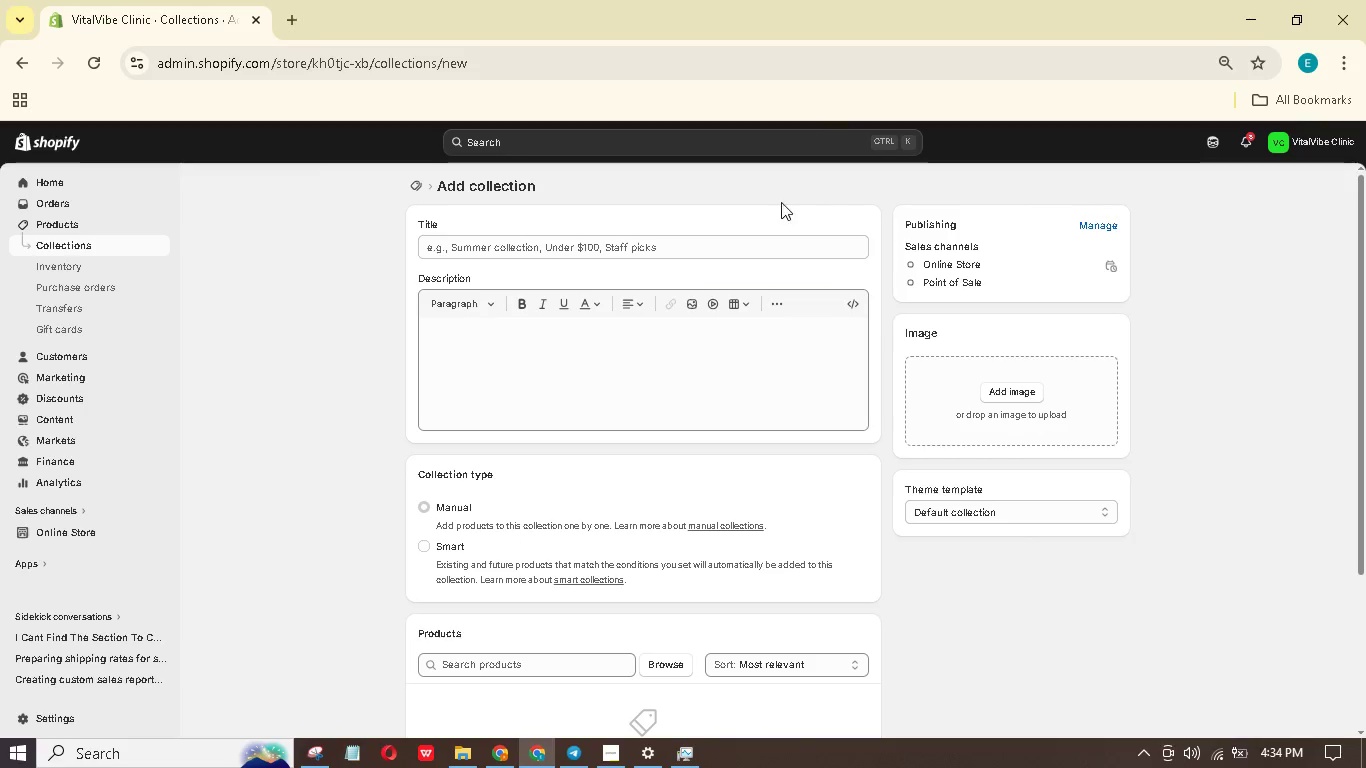 
scroll: coordinate [390, 239], scroll_direction: up, amount: 3.0
 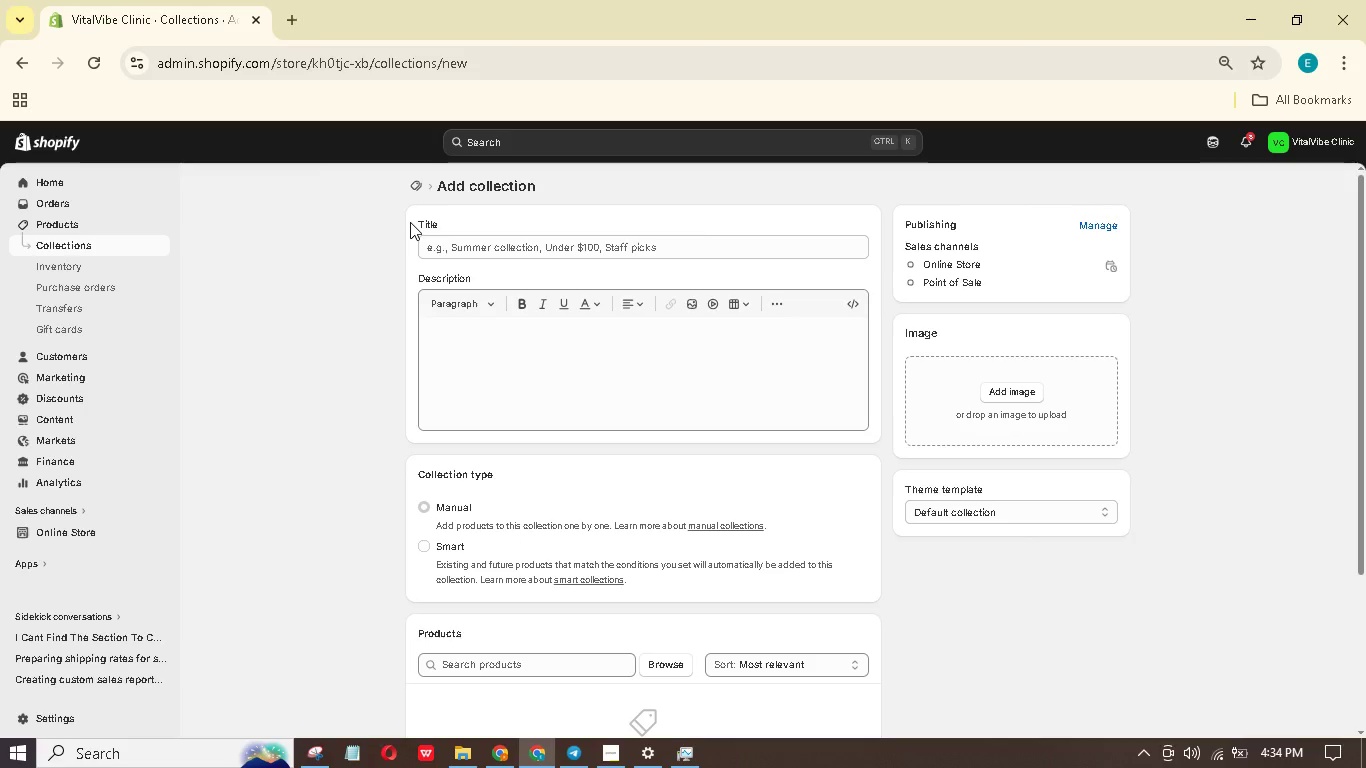 
wait(35.24)
 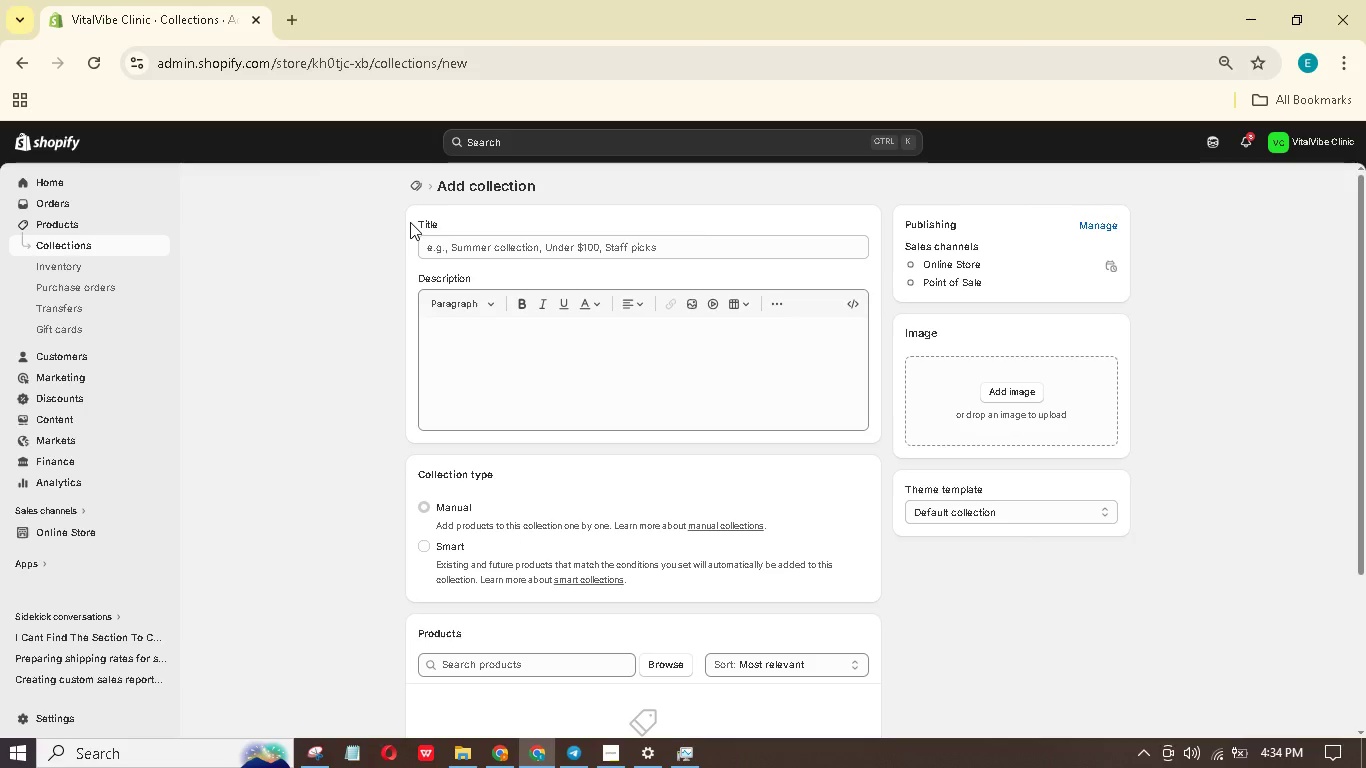 
scroll: coordinate [654, 292], scroll_direction: down, amount: 7.0
 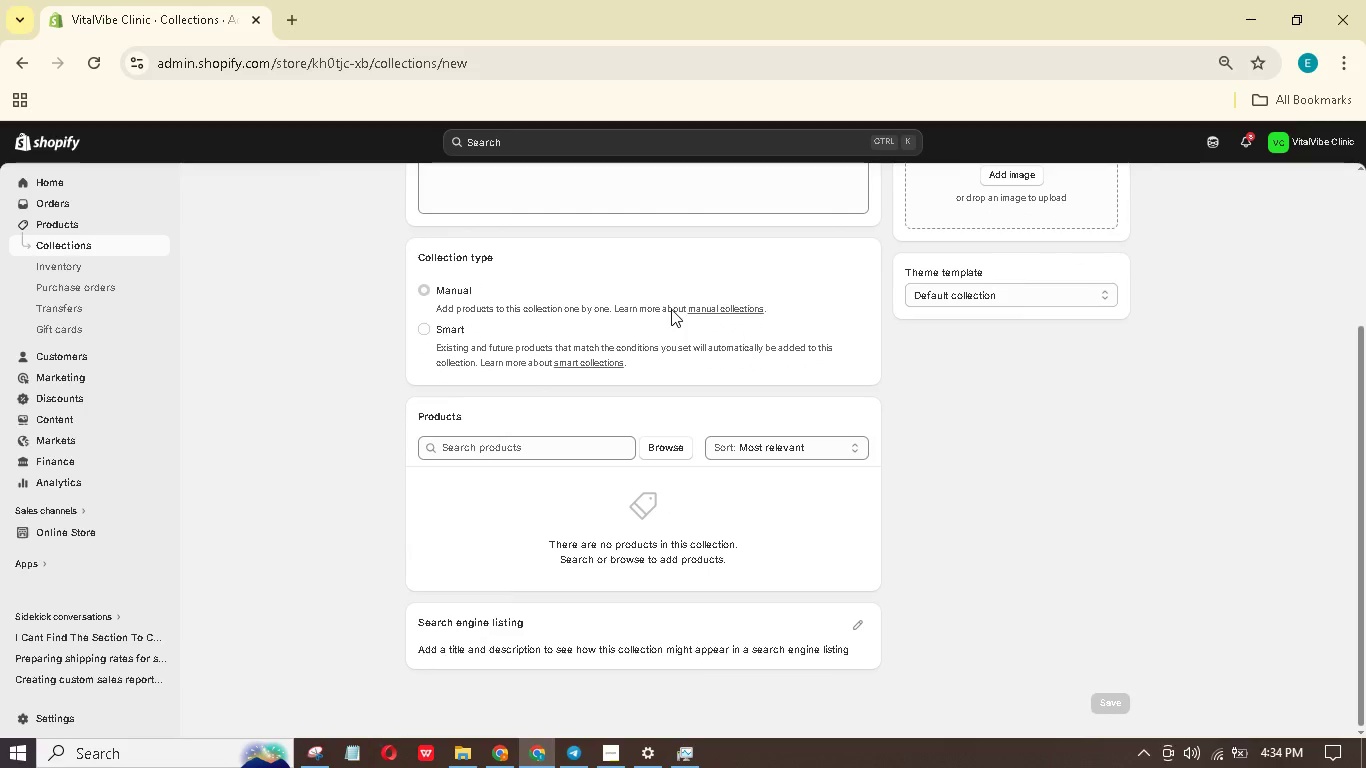 
scroll: coordinate [476, 334], scroll_direction: up, amount: 10.0
 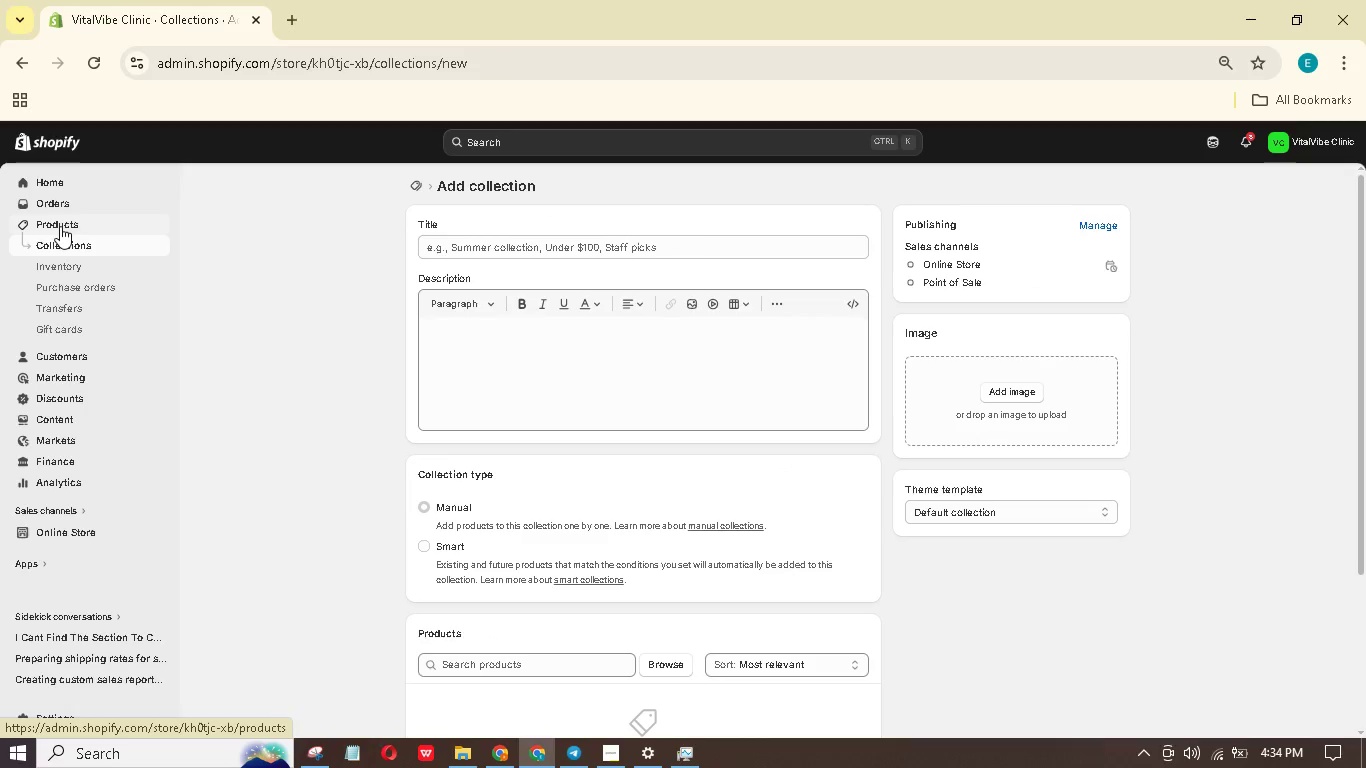 
left_click([60, 226])
 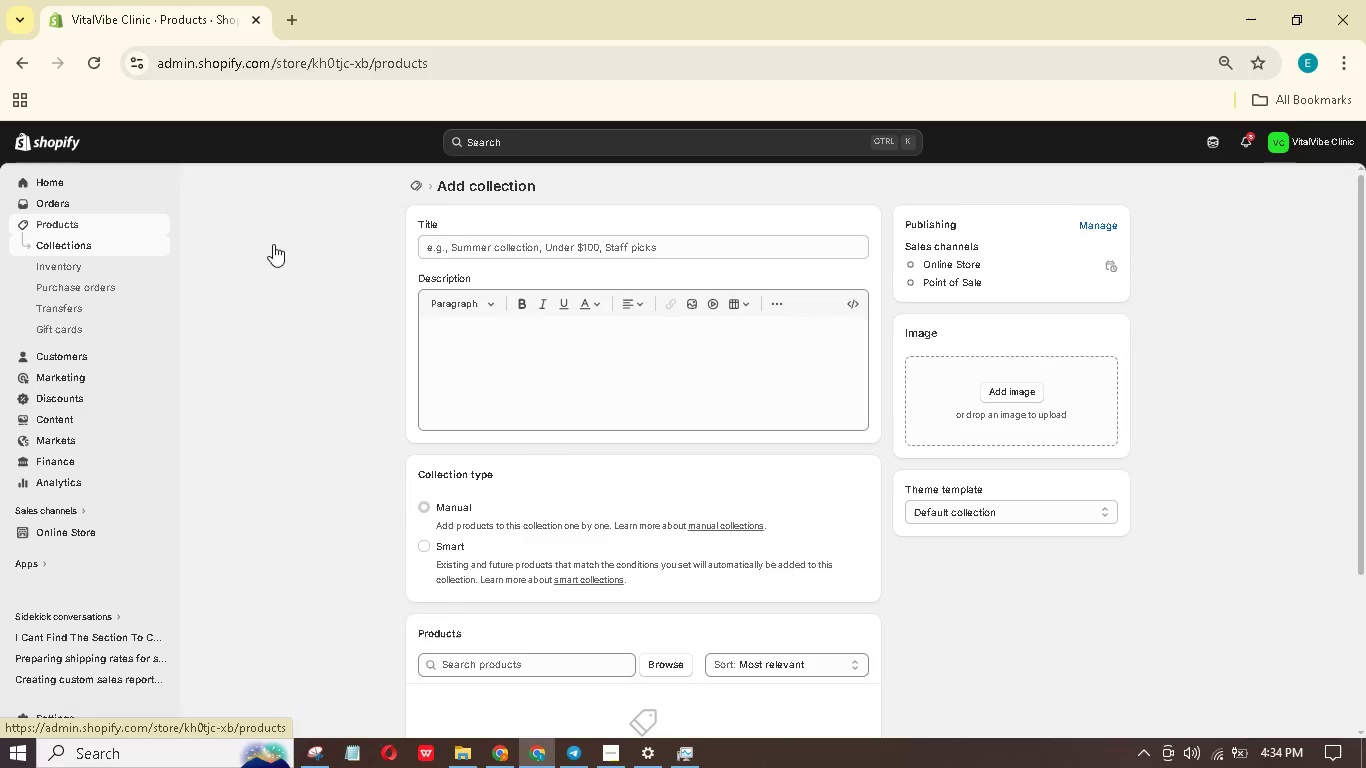 
mouse_move([248, 246])
 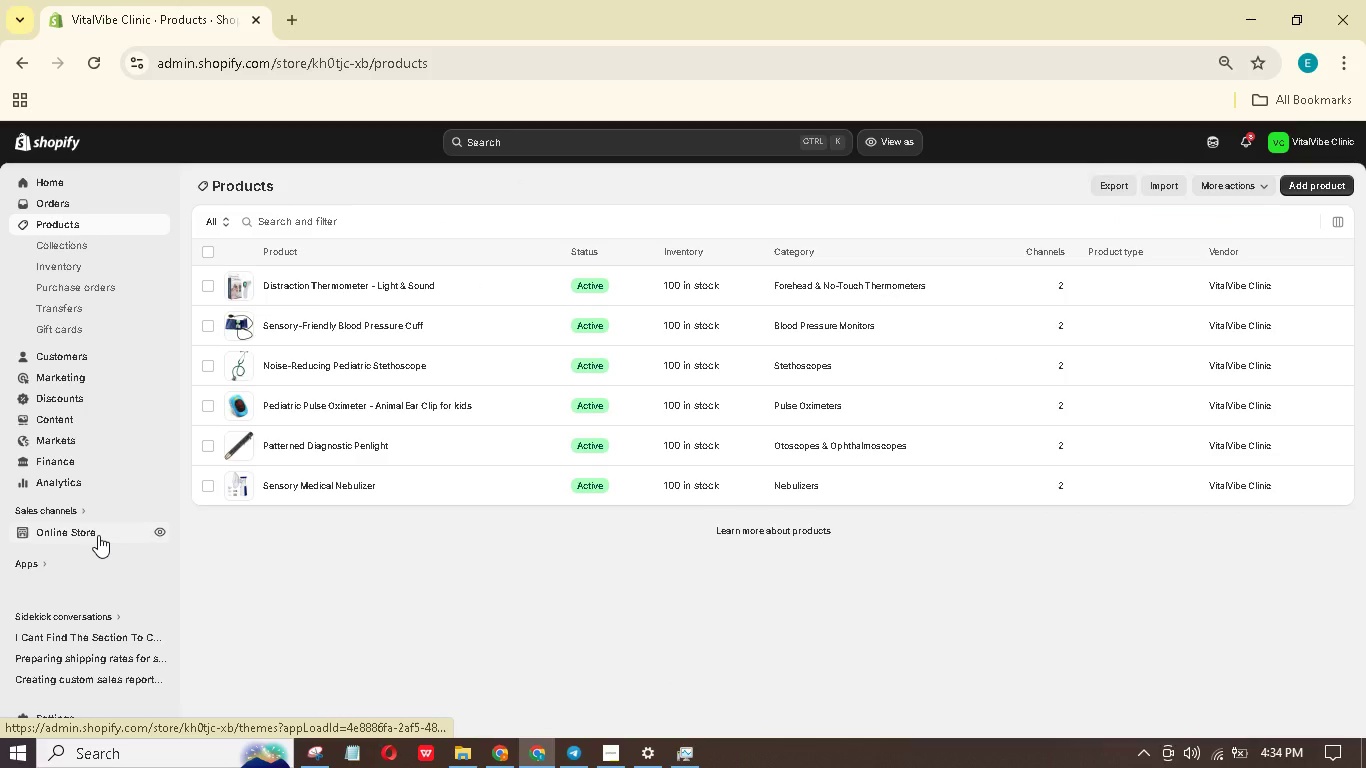 
left_click([98, 535])
 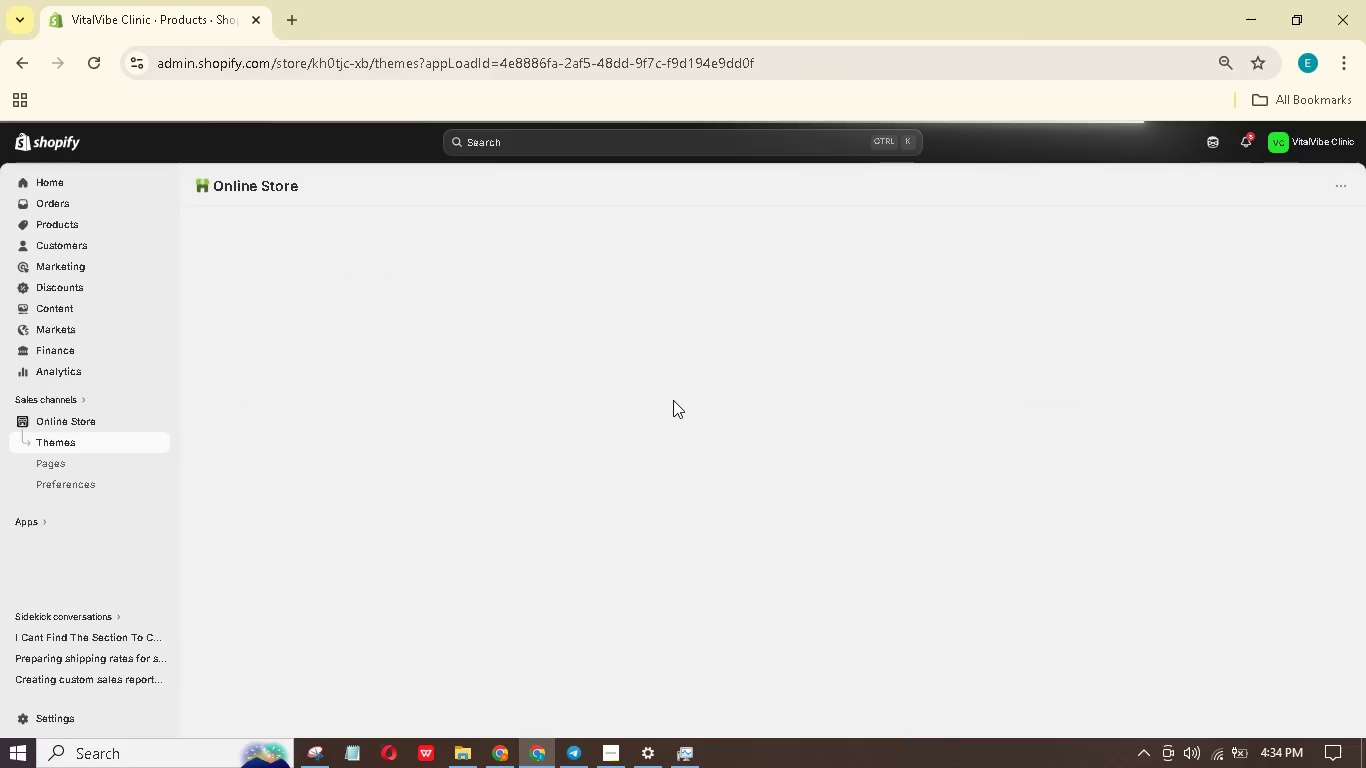 
wait(10.78)
 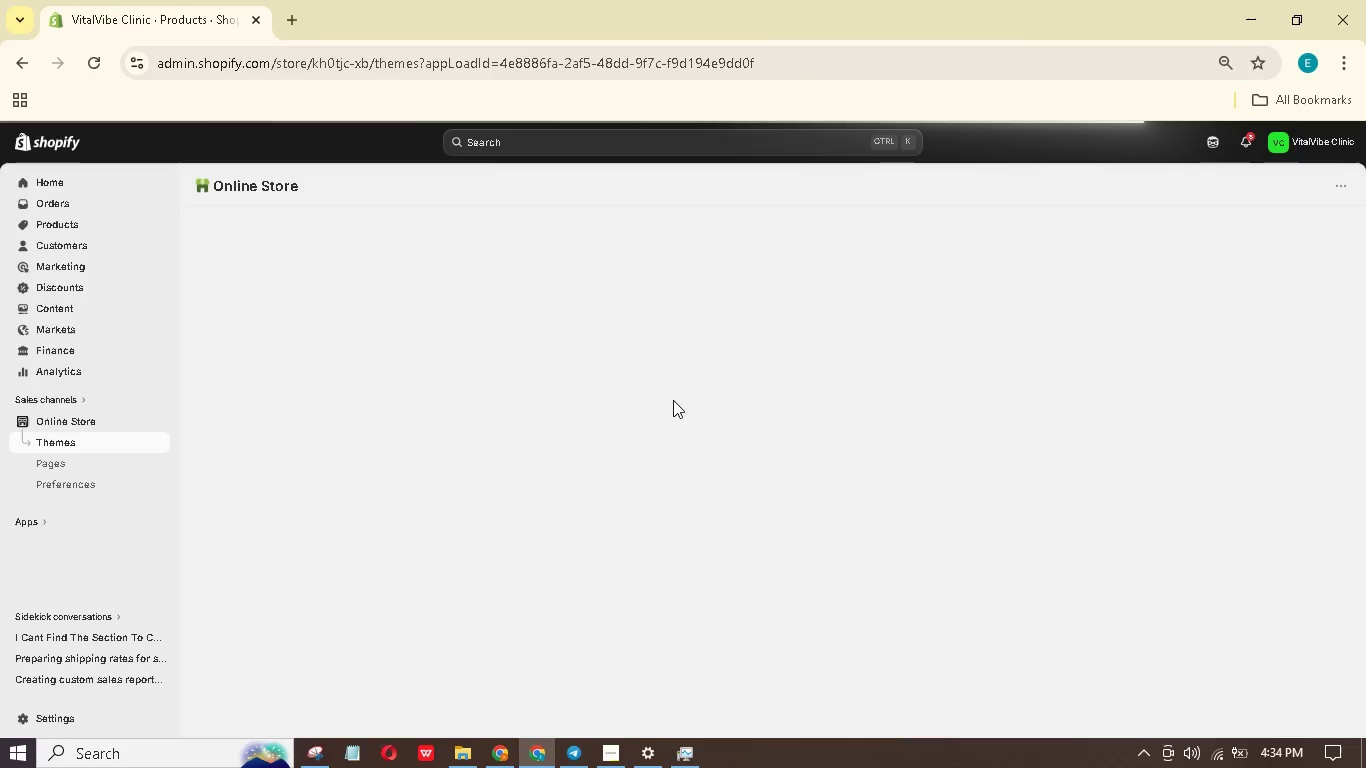 
left_click([1035, 517])
 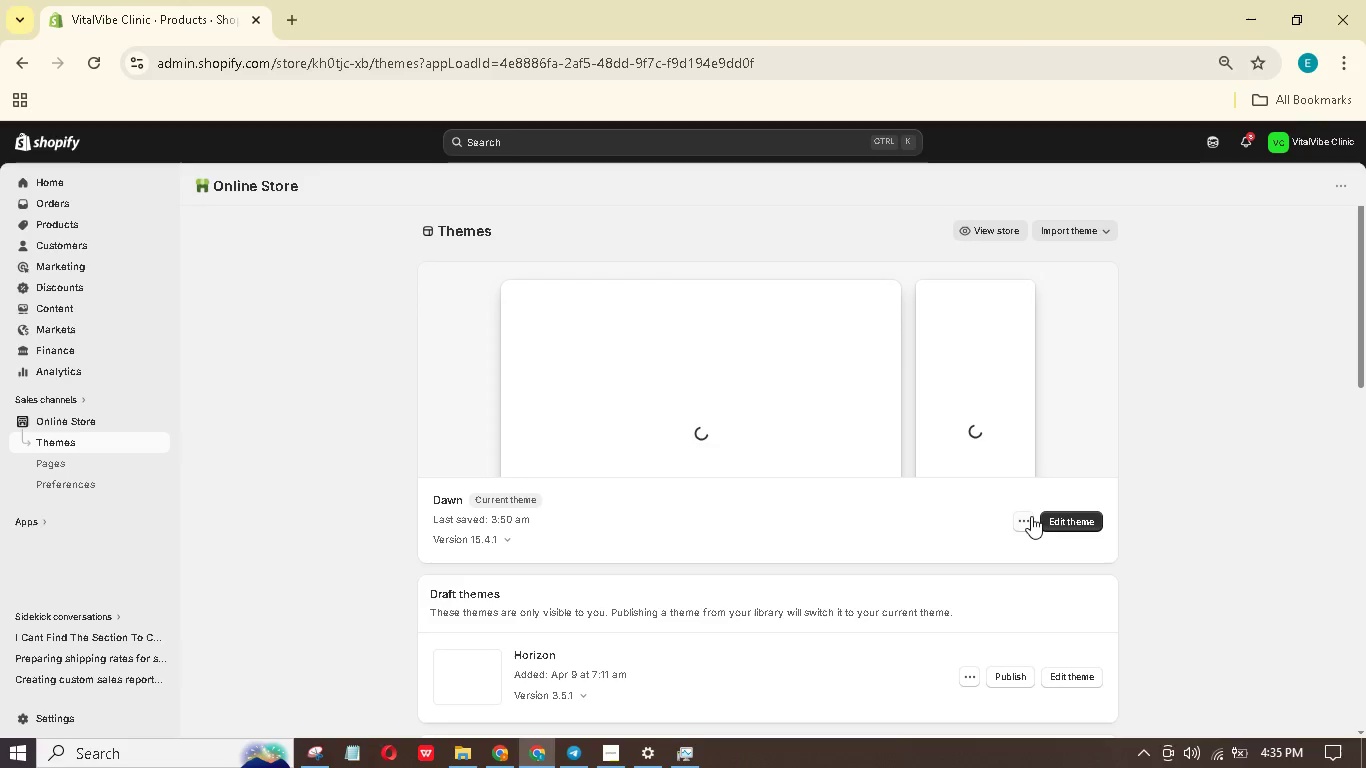 
left_click([1031, 516])
 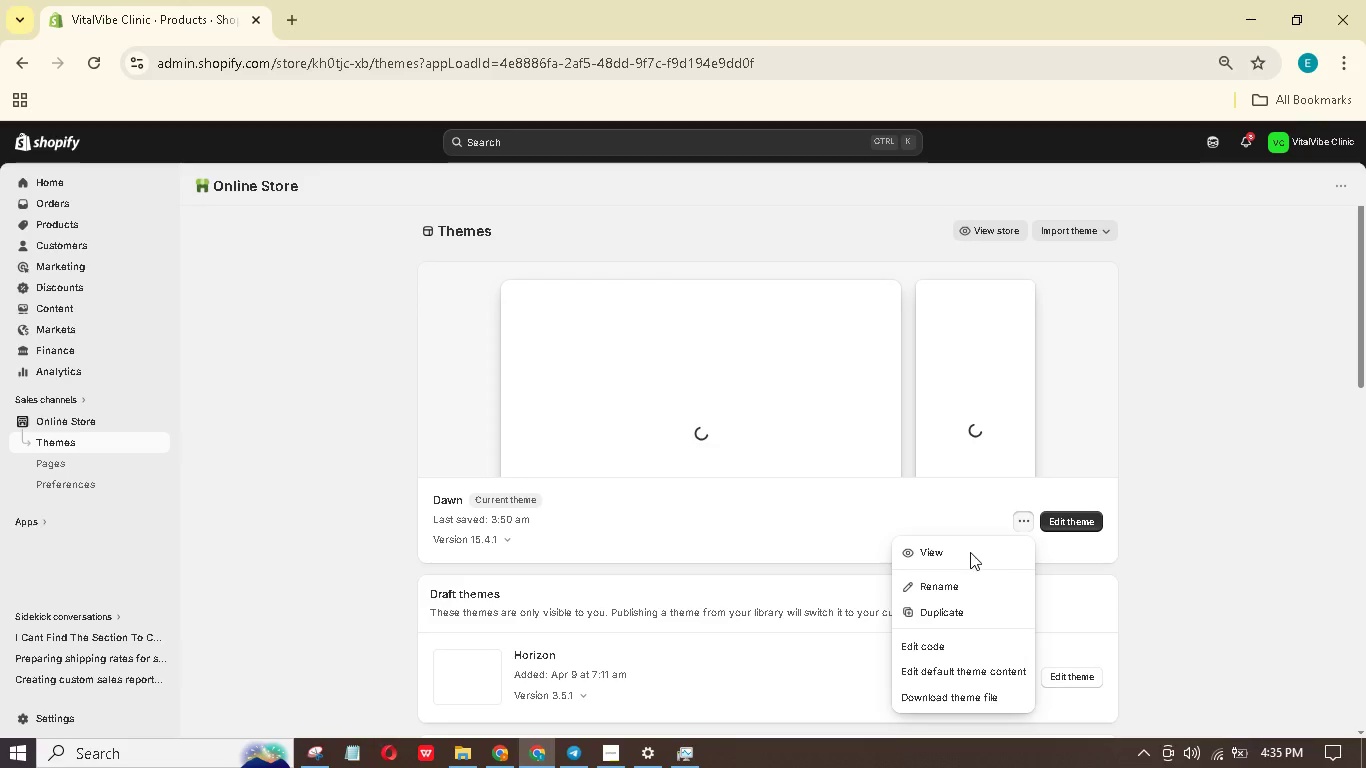 
left_click([970, 552])
 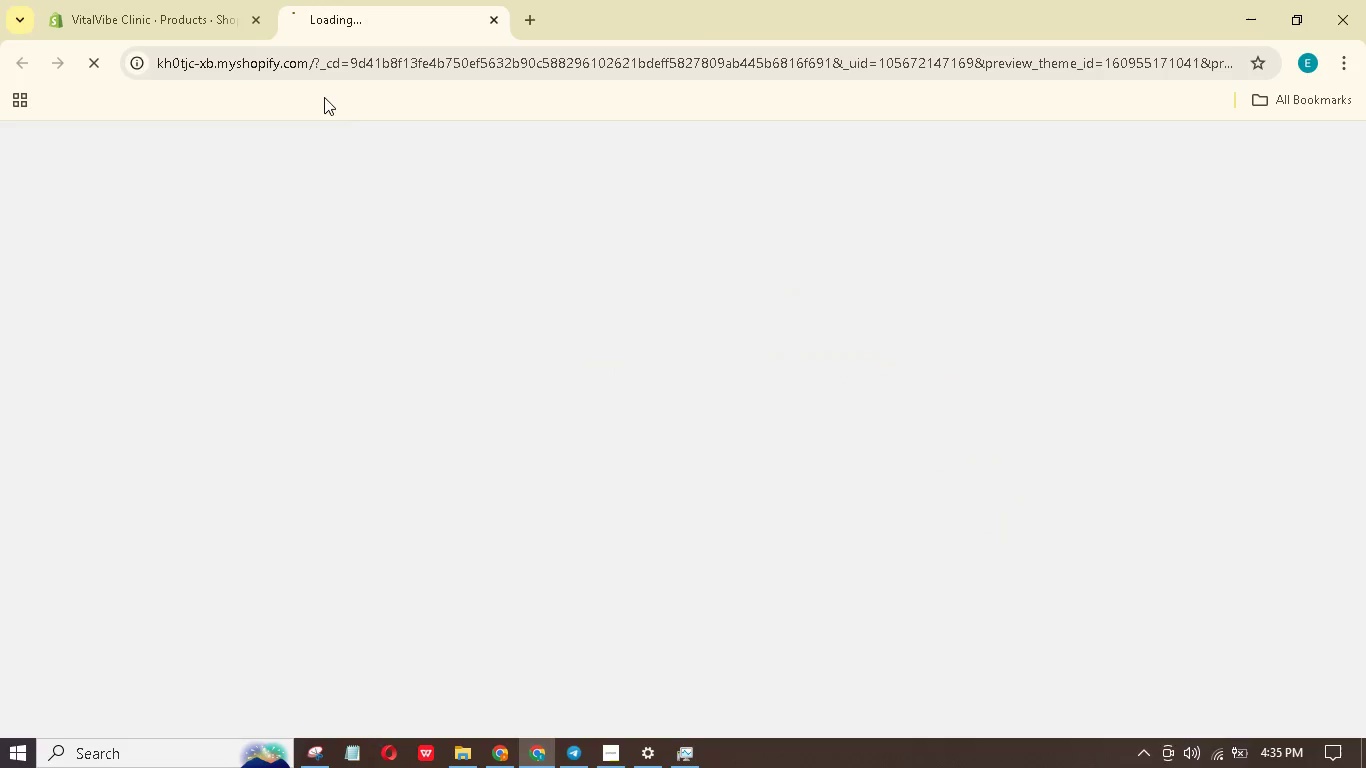 
left_click([109, 0])
 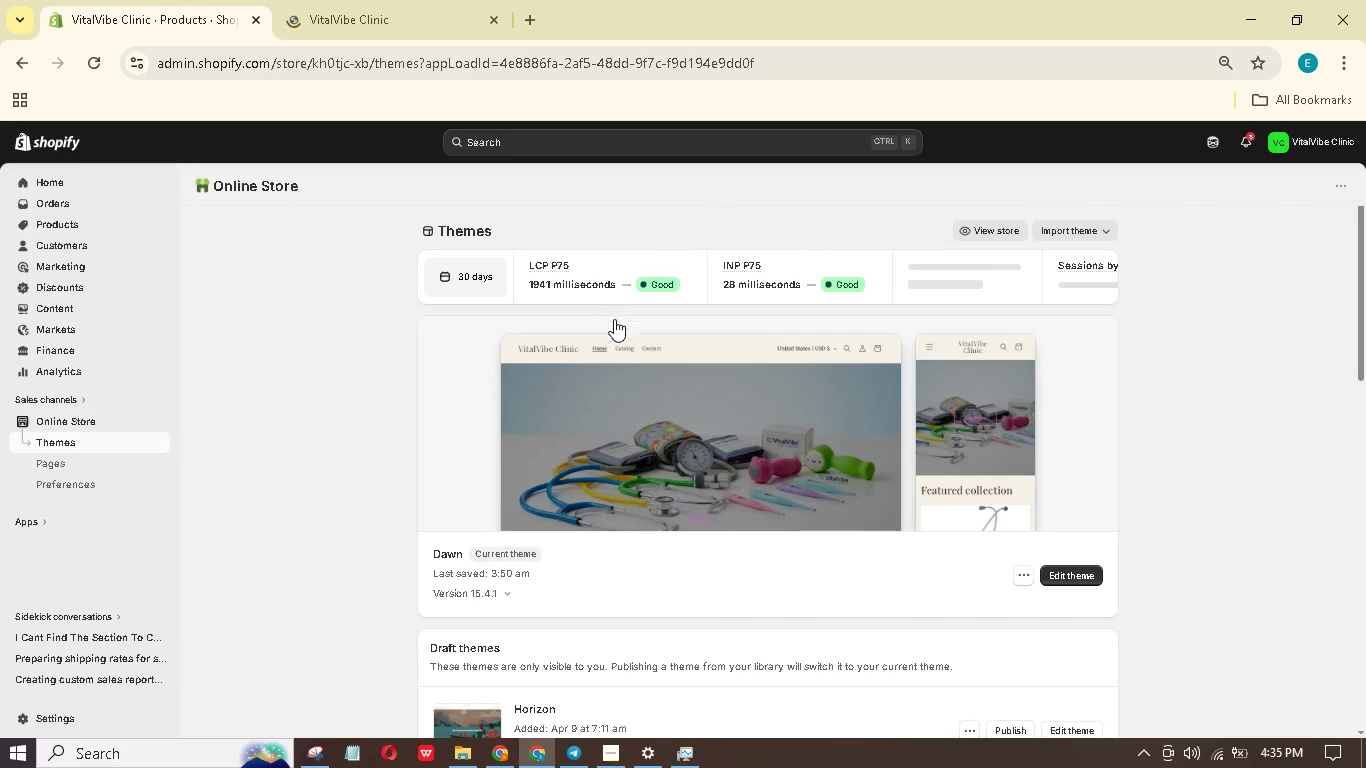 
left_click([660, 387])
 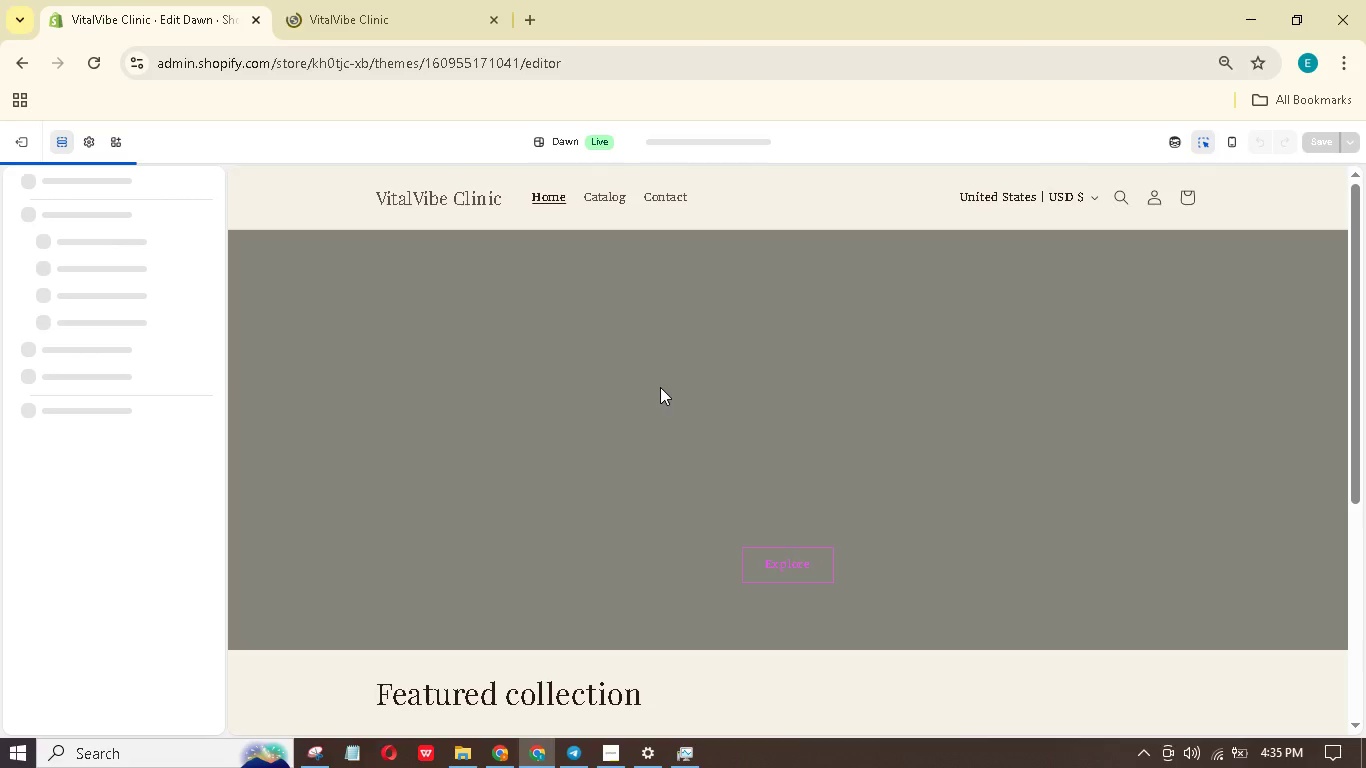 
wait(6.69)
 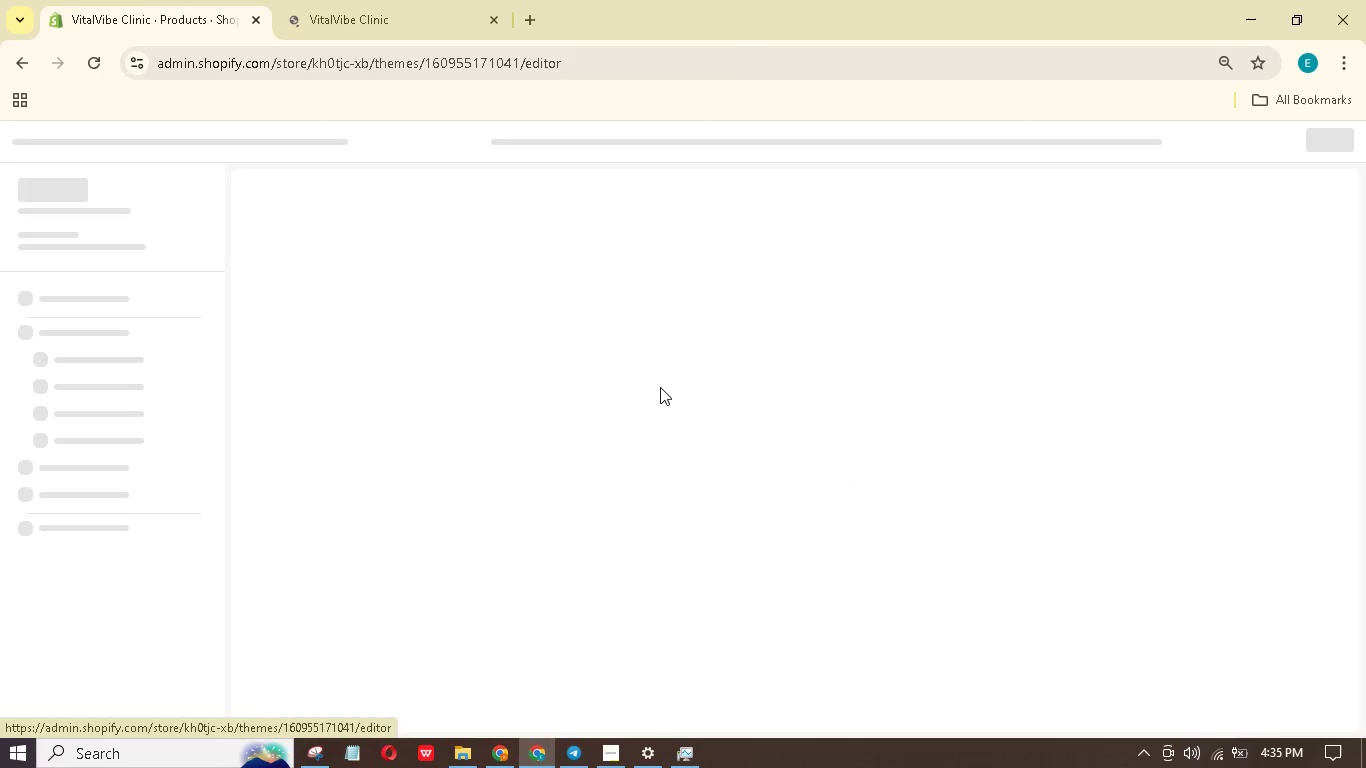 
scroll: coordinate [660, 387], scroll_direction: down, amount: 8.0
 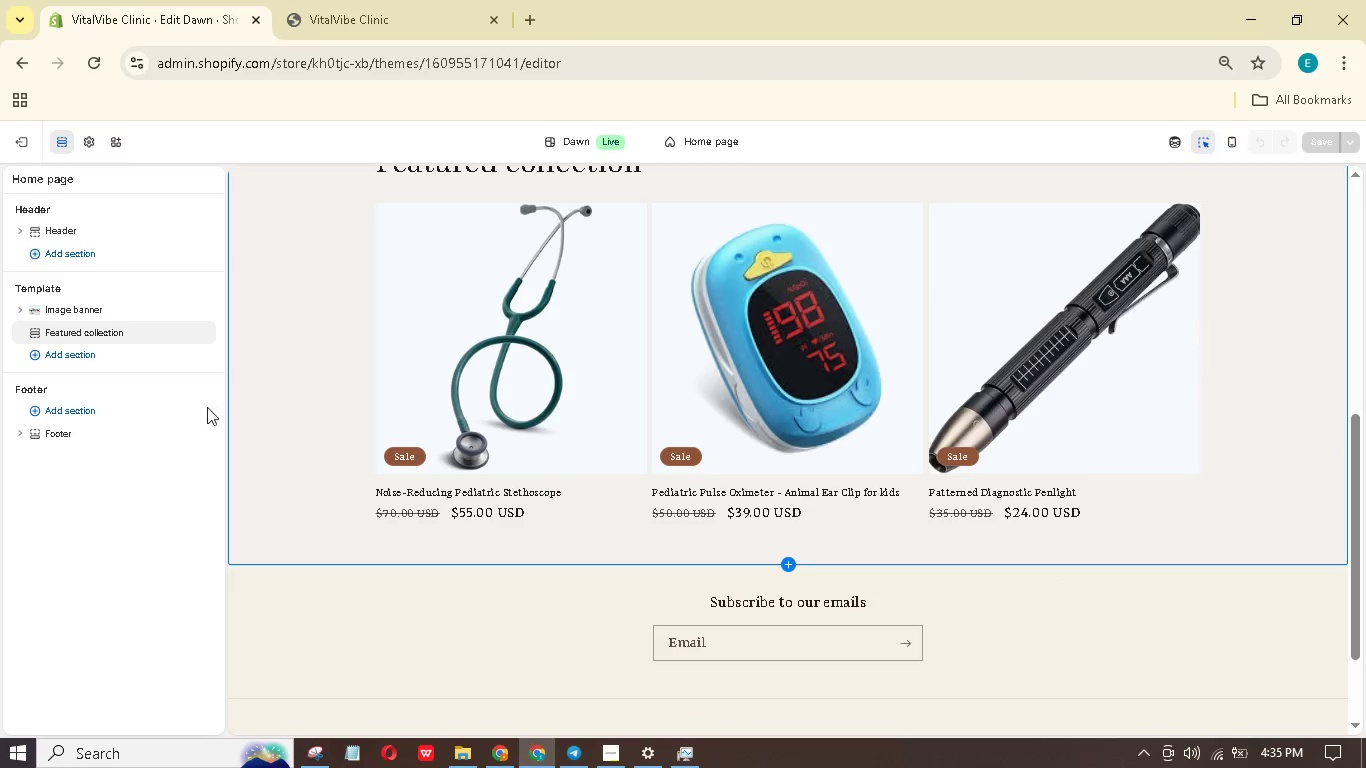 
left_click([92, 356])
 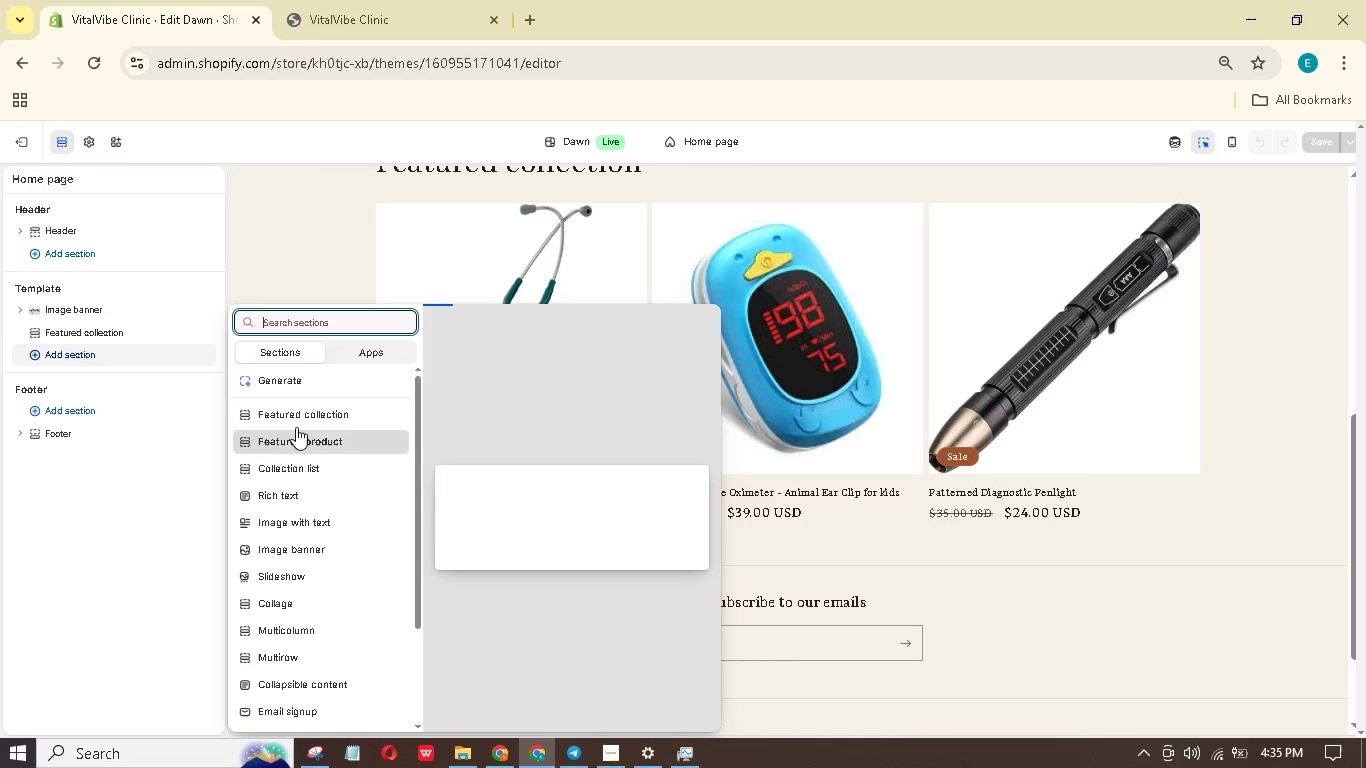 
left_click([302, 420])
 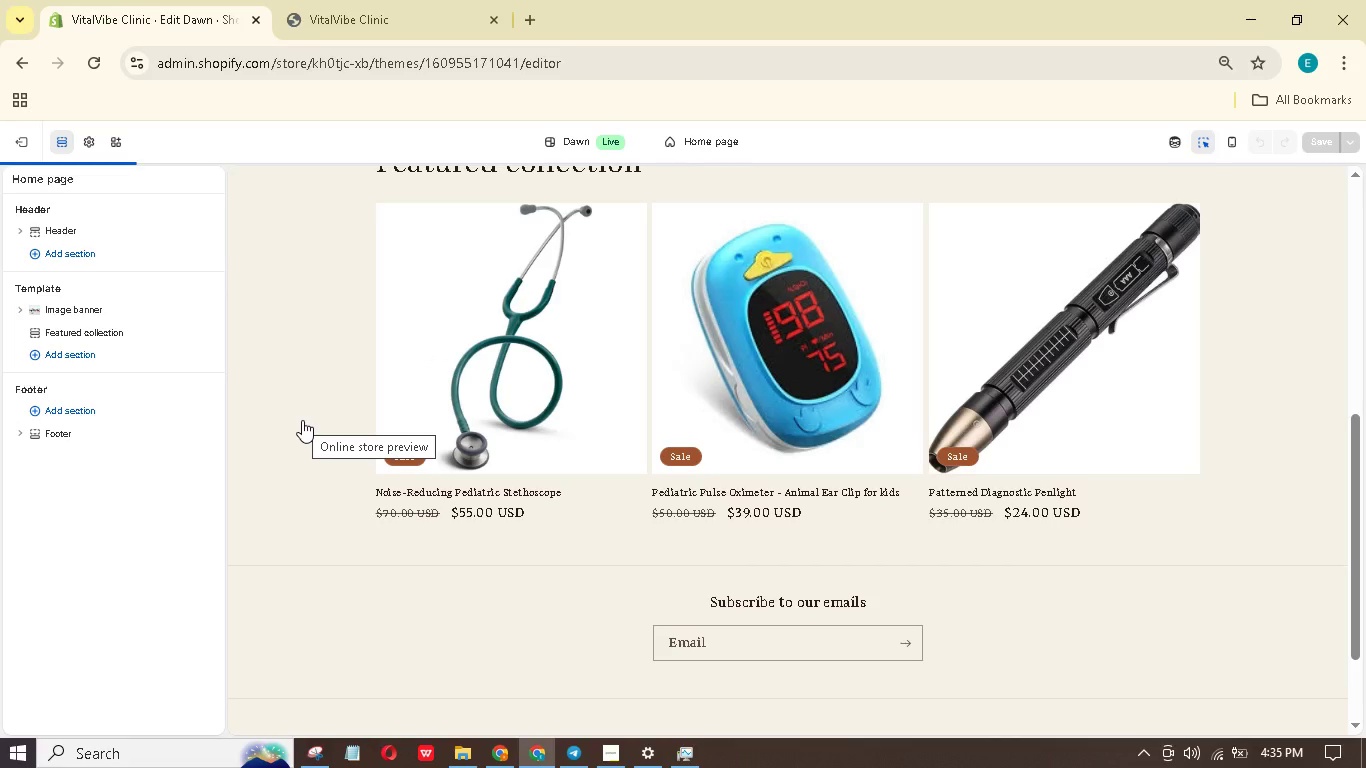 
scroll: coordinate [302, 420], scroll_direction: up, amount: 3.0
 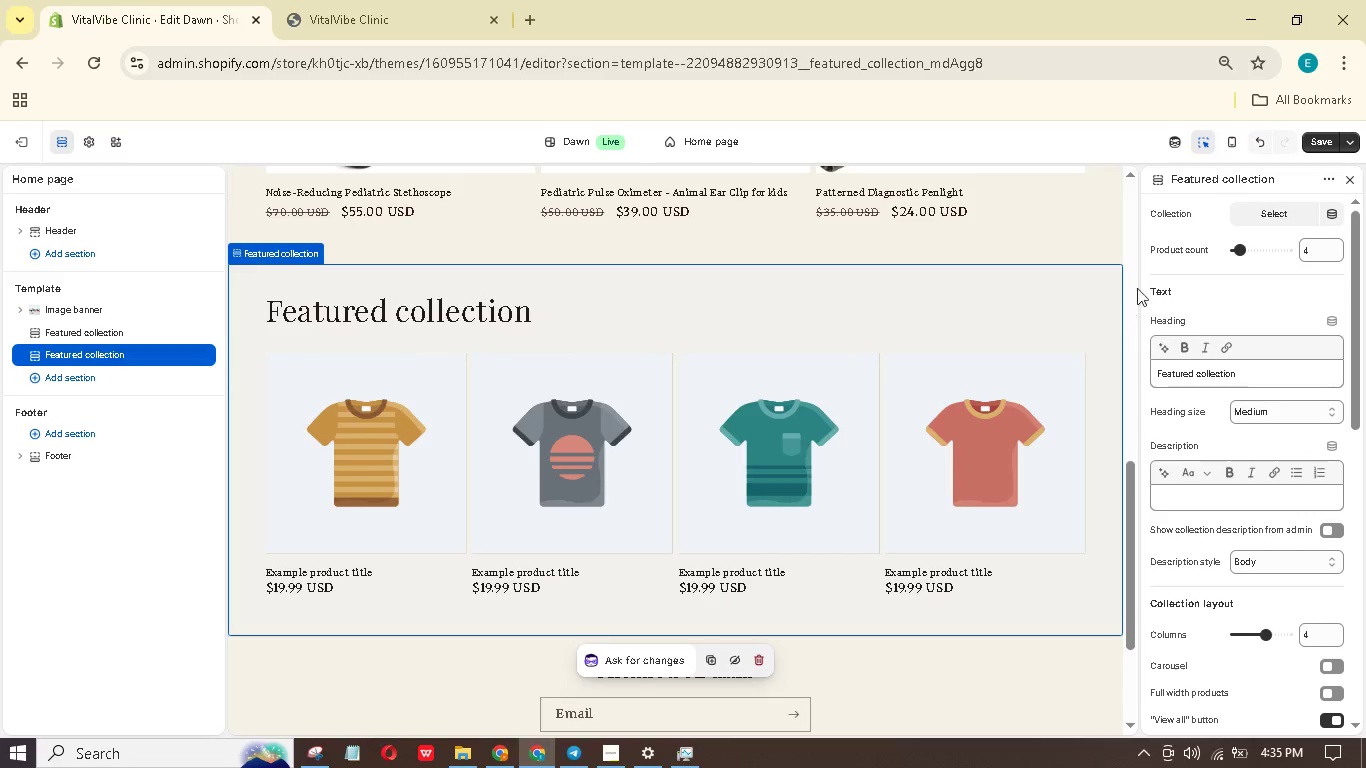 
left_click([1267, 215])
 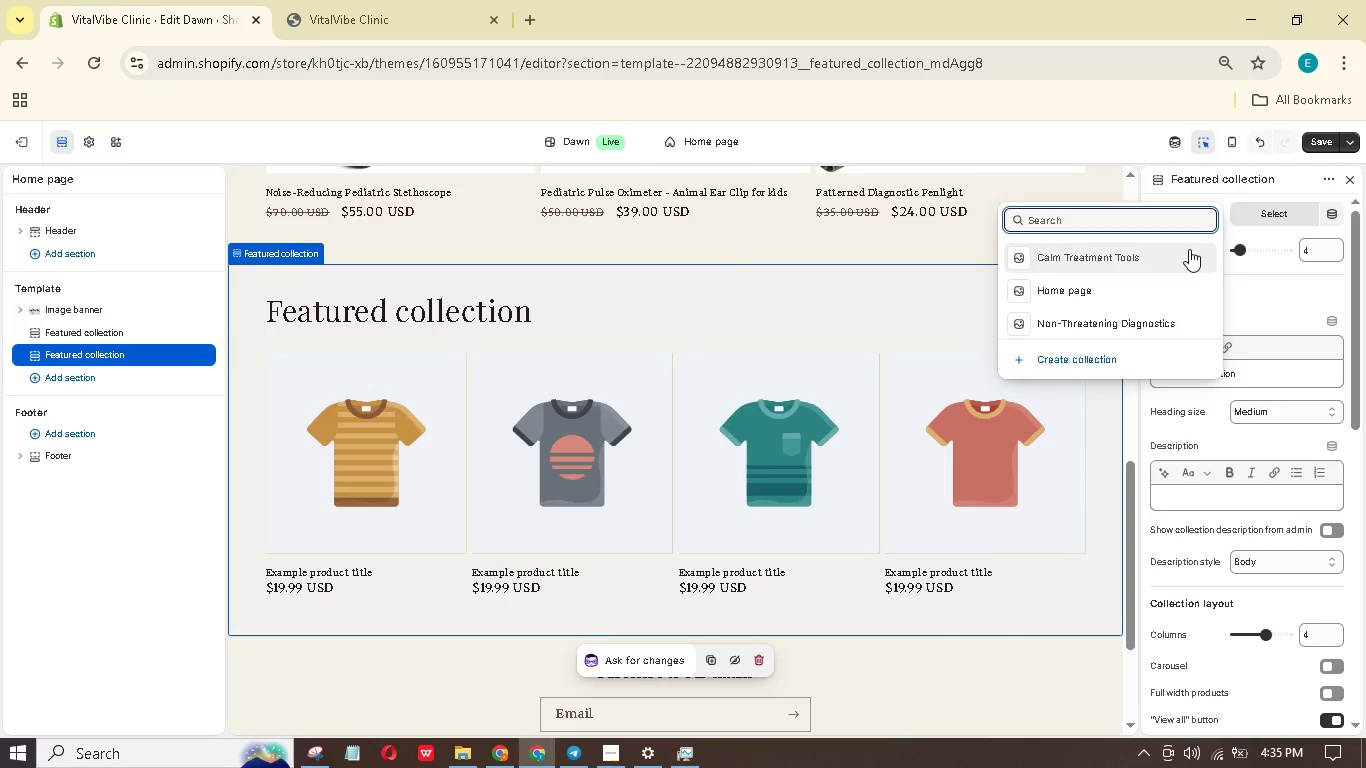 
wait(5.67)
 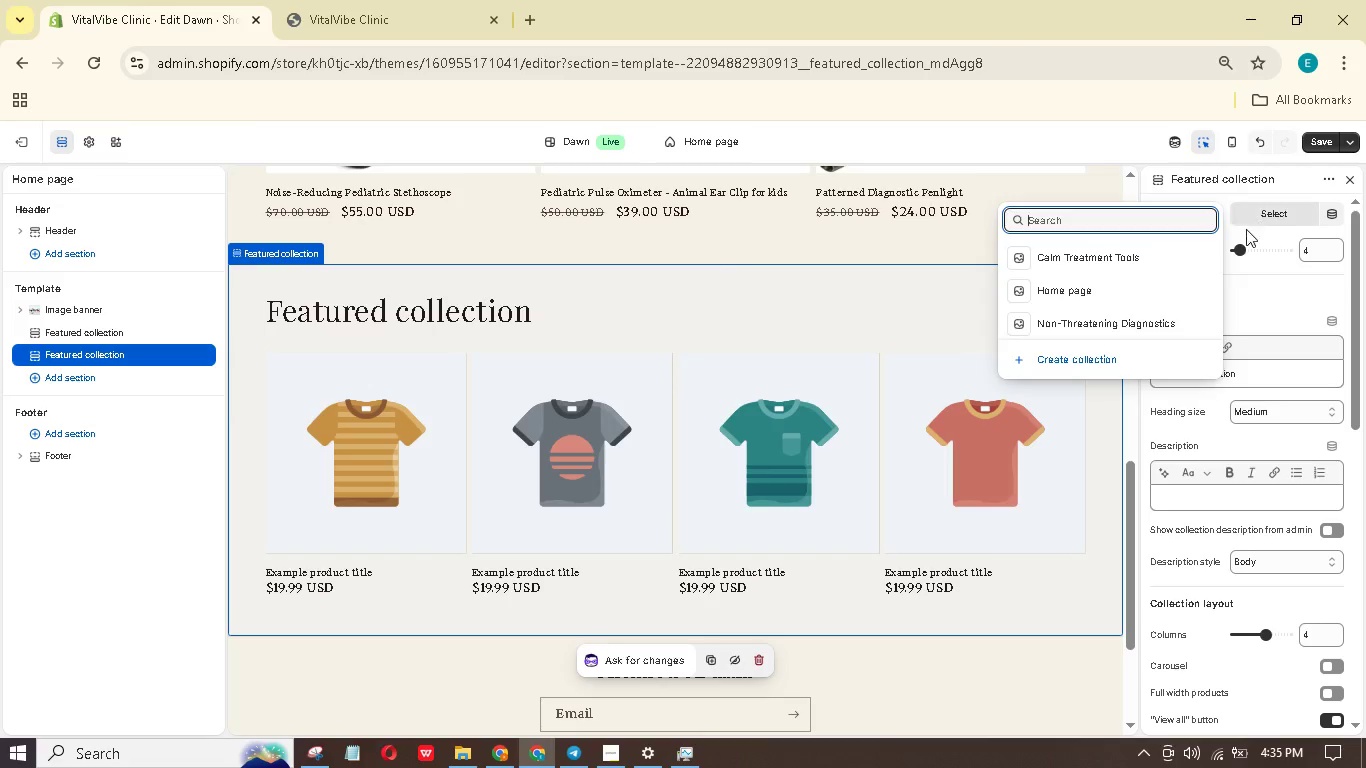 
left_click([1173, 254])
 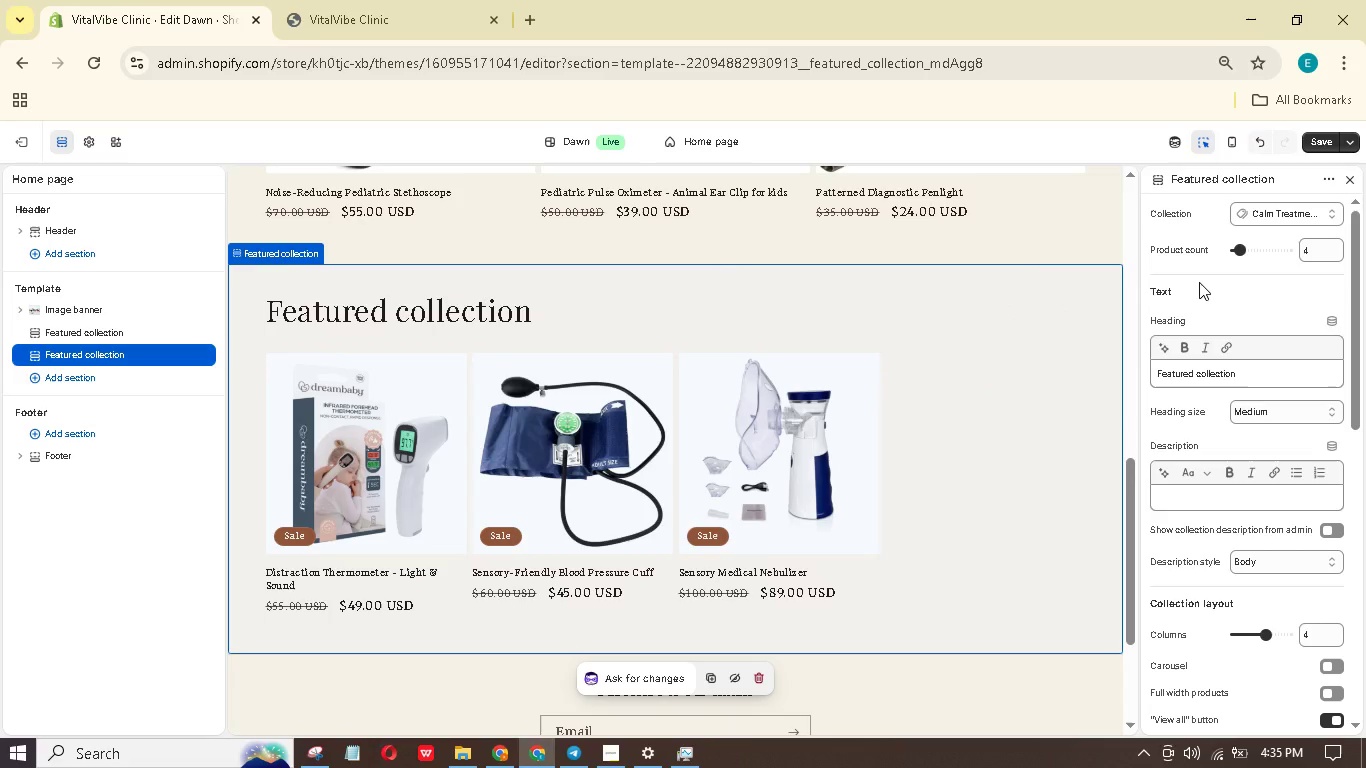 
scroll: coordinate [908, 373], scroll_direction: up, amount: 3.0
 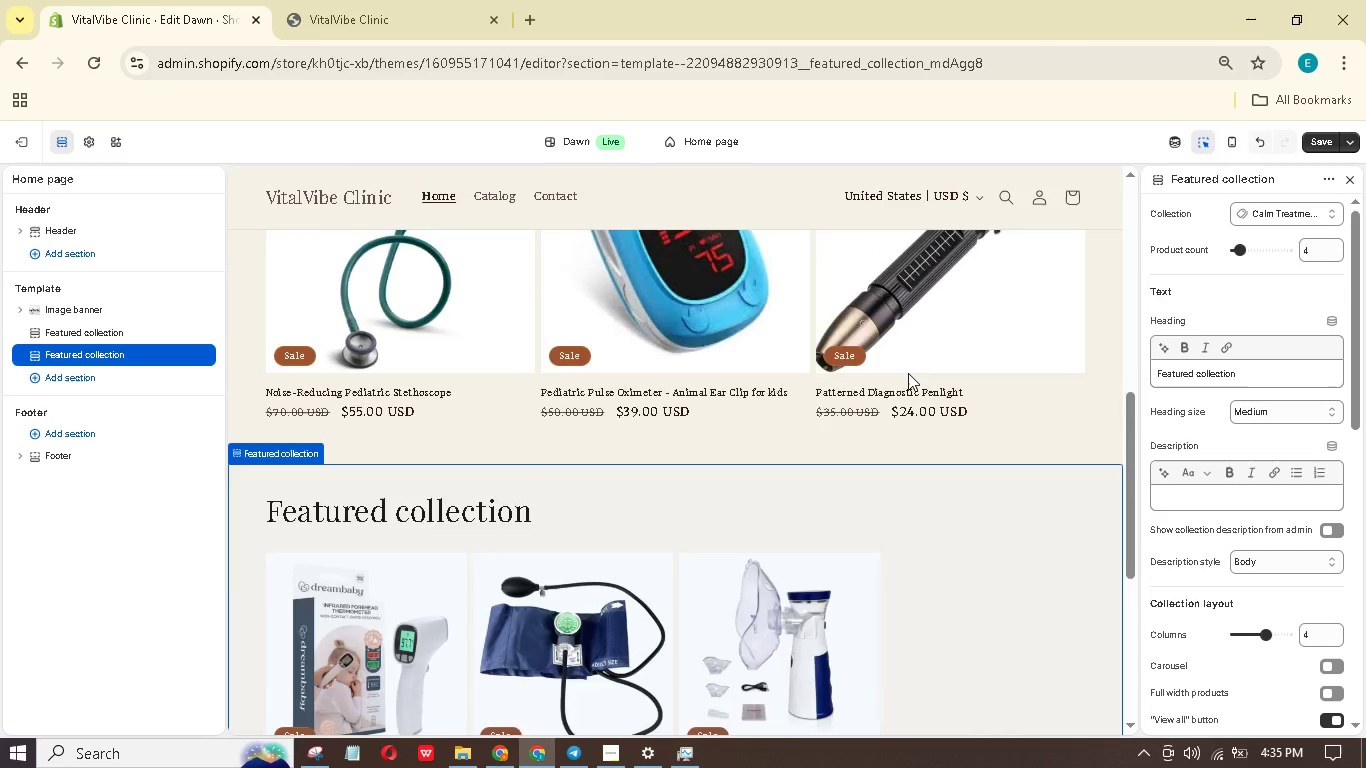 
scroll: coordinate [1232, 506], scroll_direction: down, amount: 7.0
 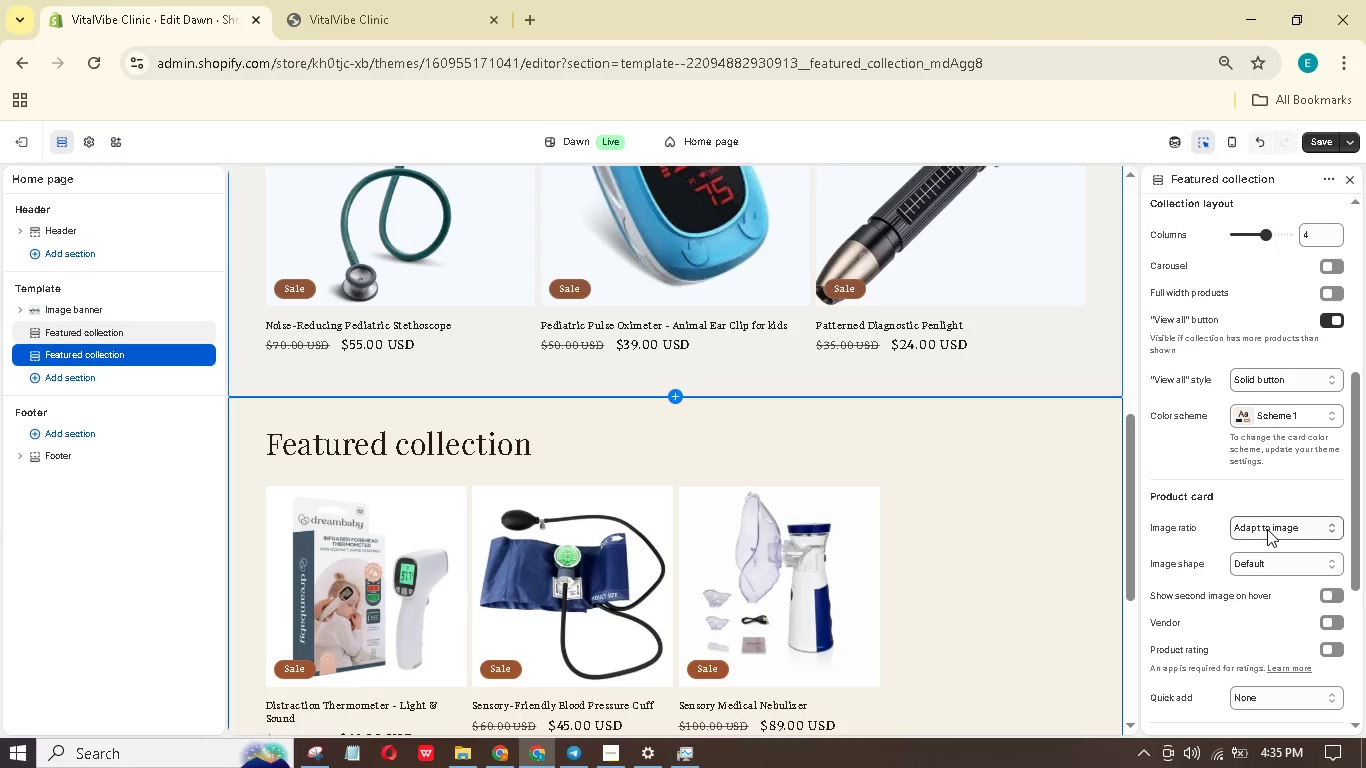 
left_click([1267, 529])
 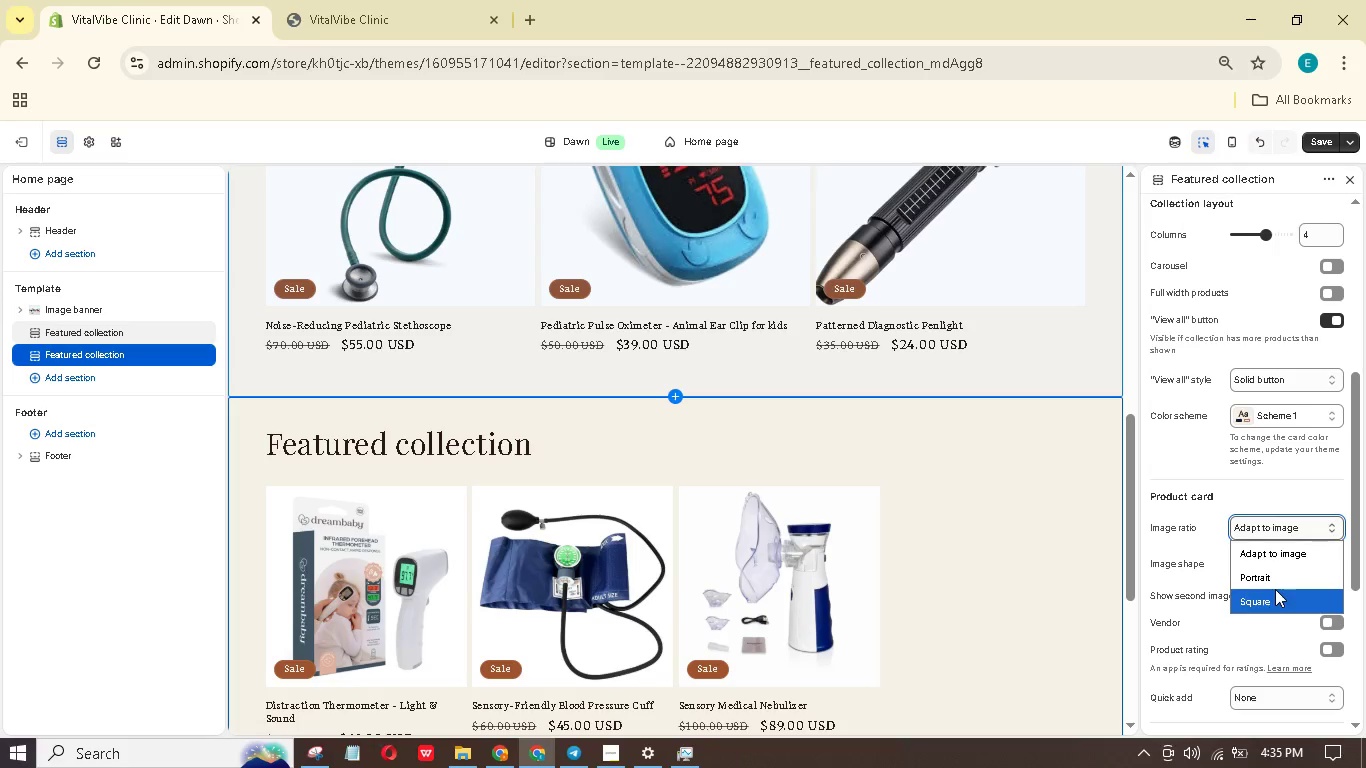 
left_click([1276, 596])
 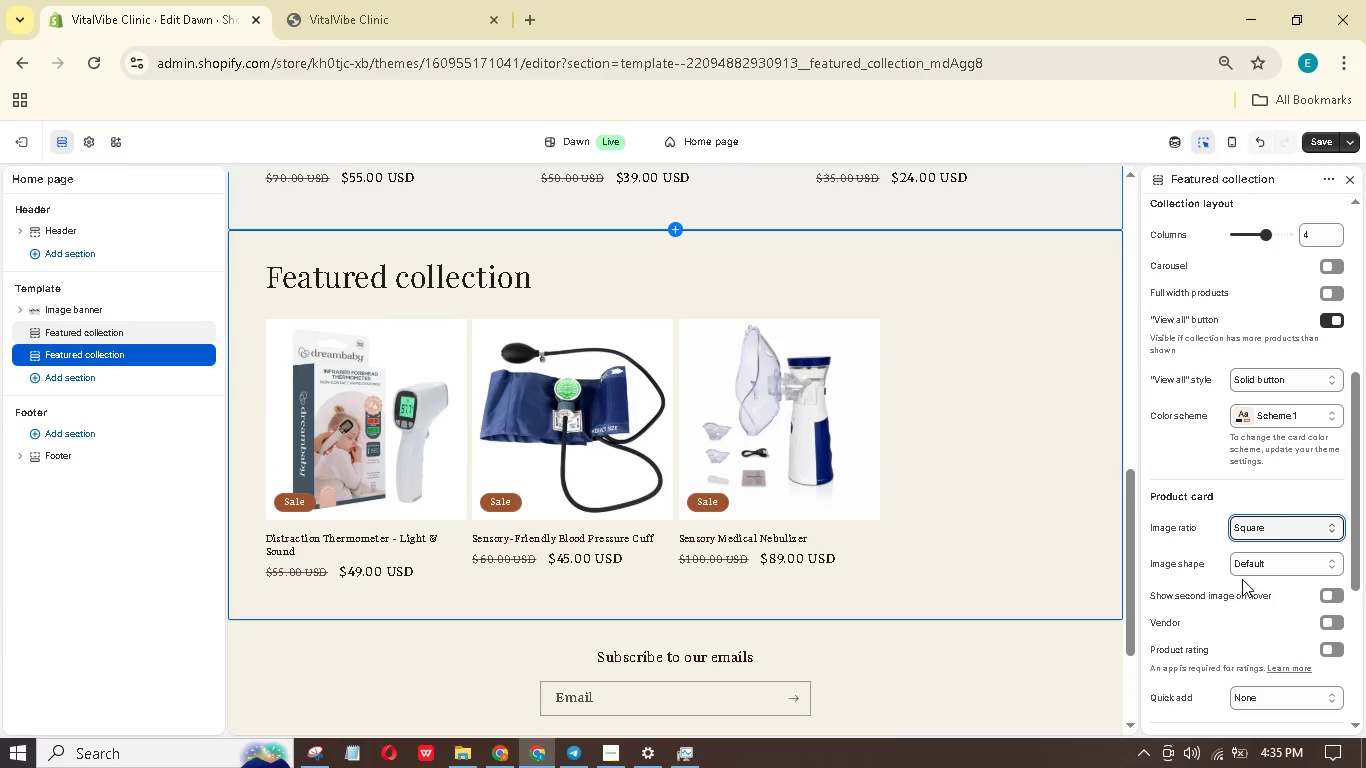 
scroll: coordinate [1183, 542], scroll_direction: up, amount: 1.0
 